 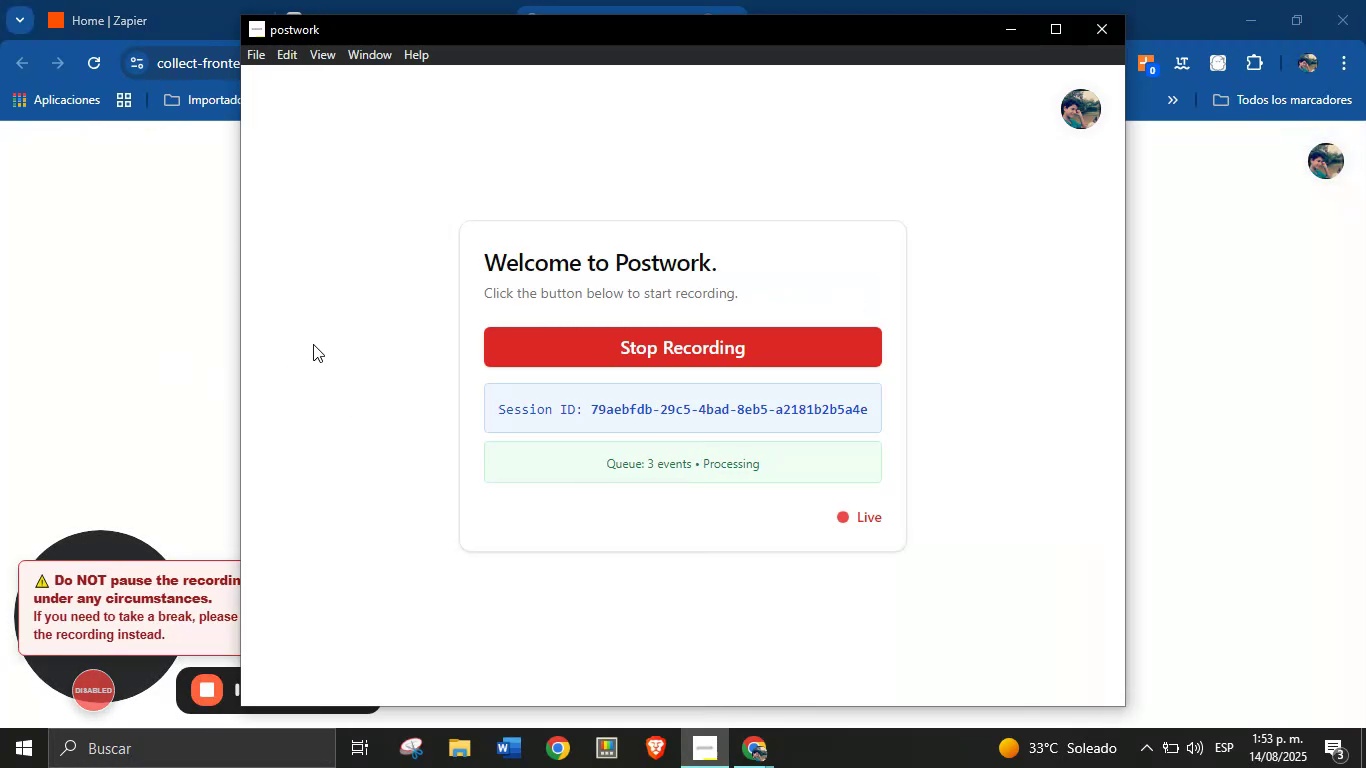 
scroll: coordinate [312, 344], scroll_direction: down, amount: 2.0
 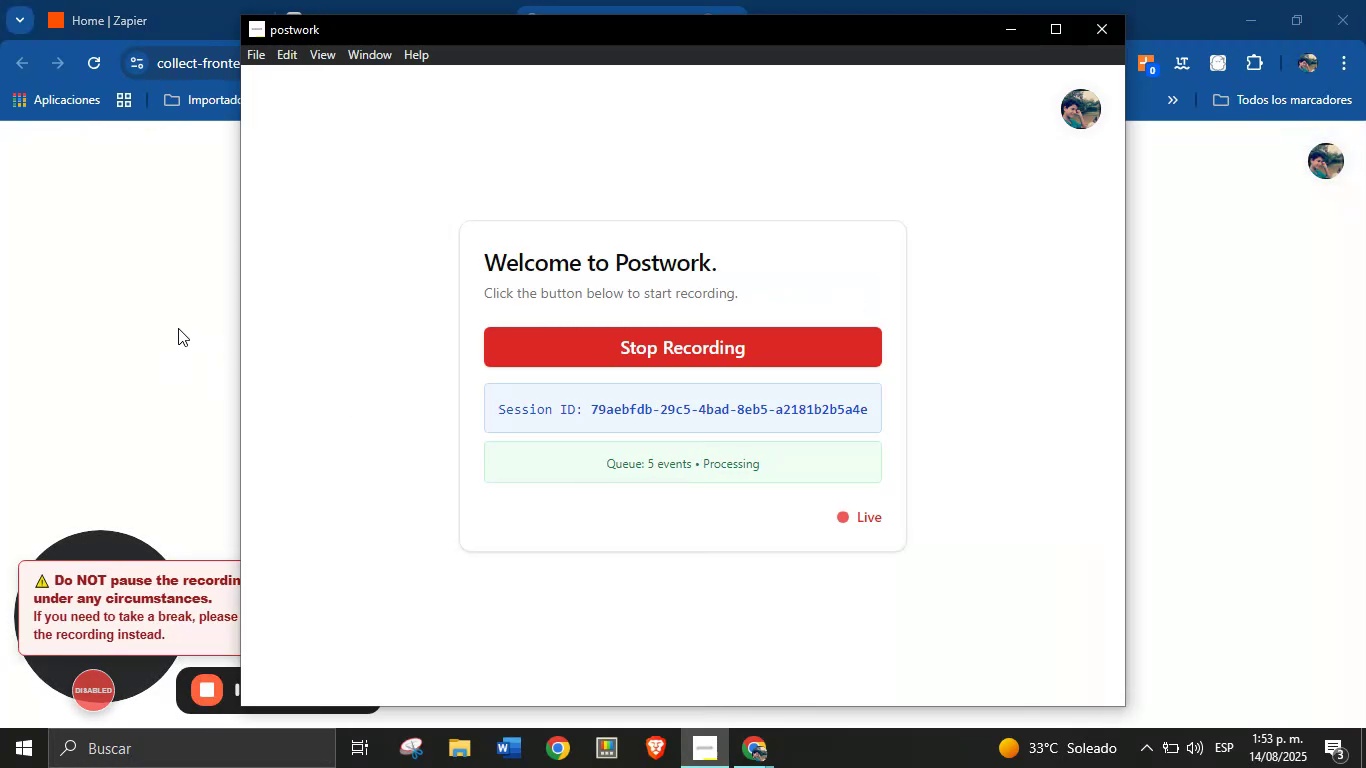 
left_click([178, 328])
 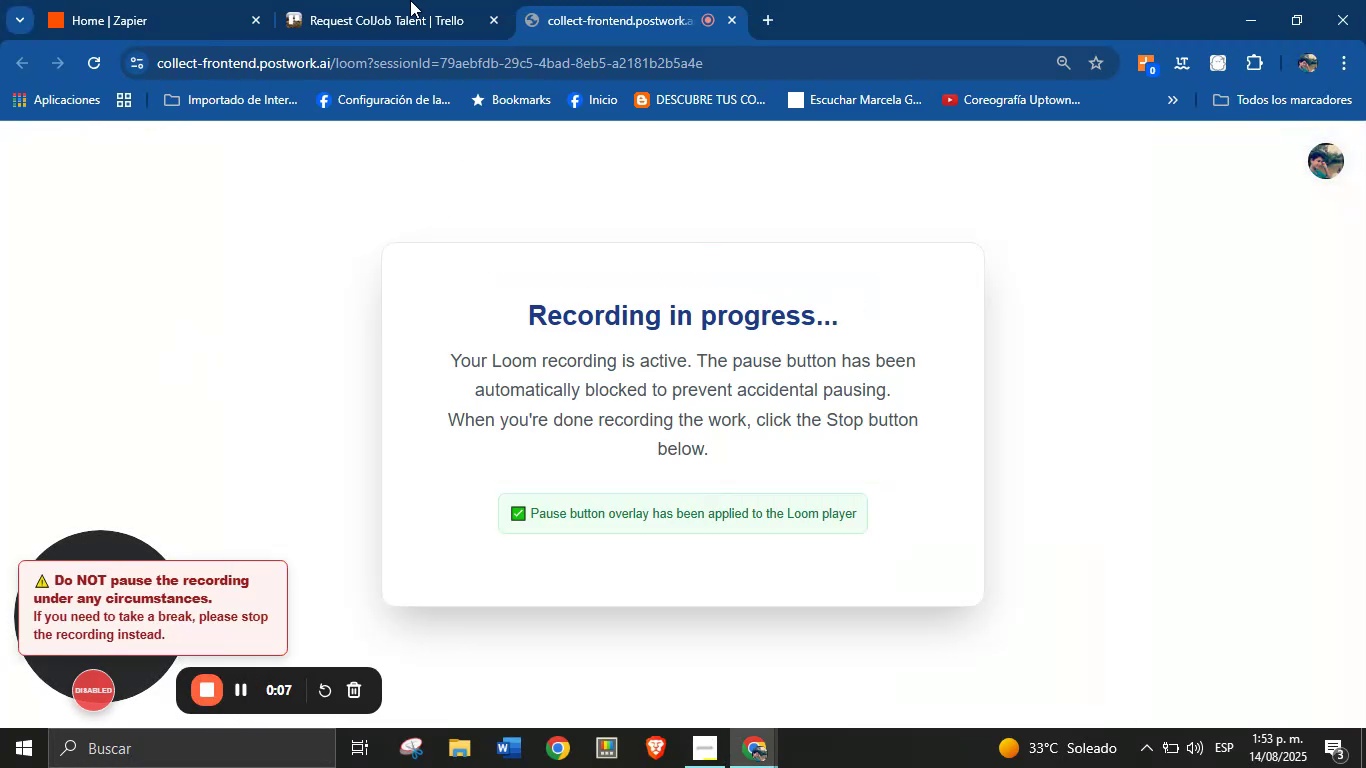 
left_click([402, 0])
 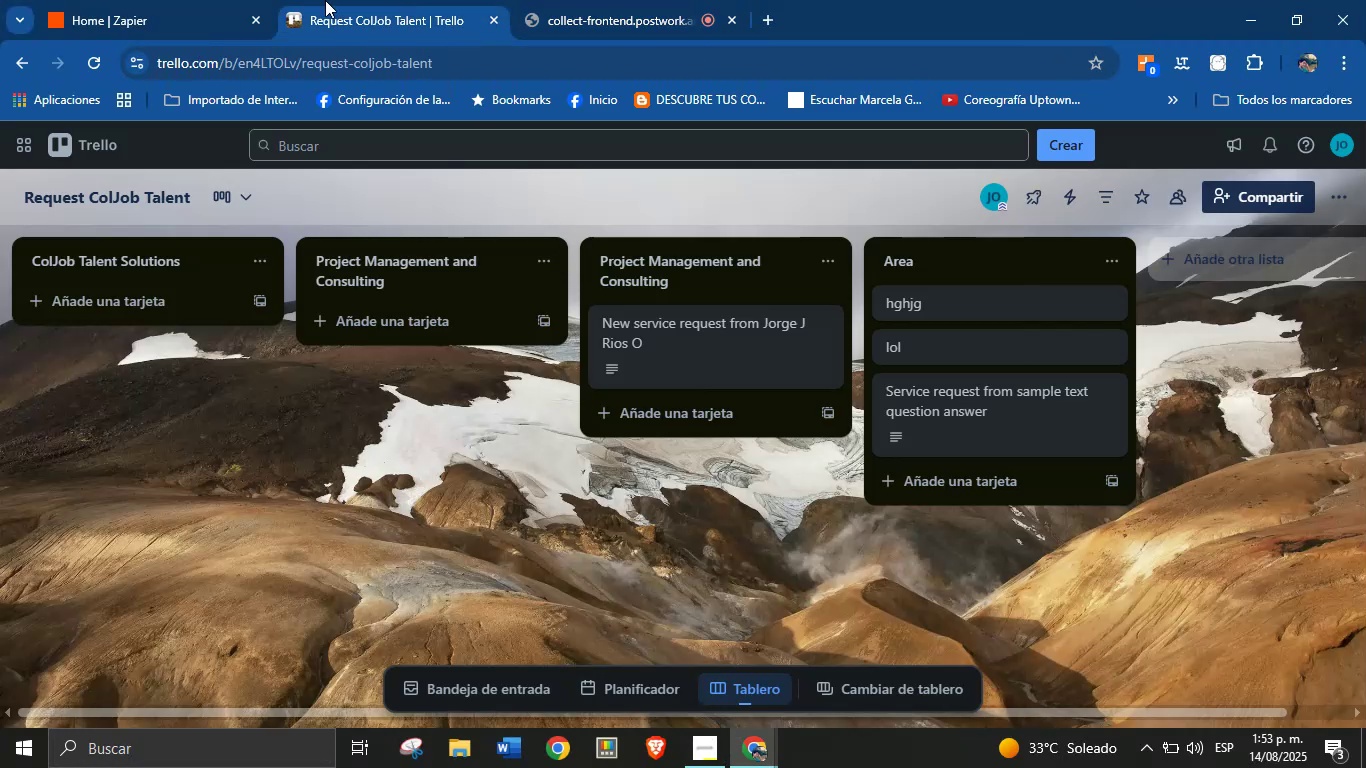 
left_click([189, 0])
 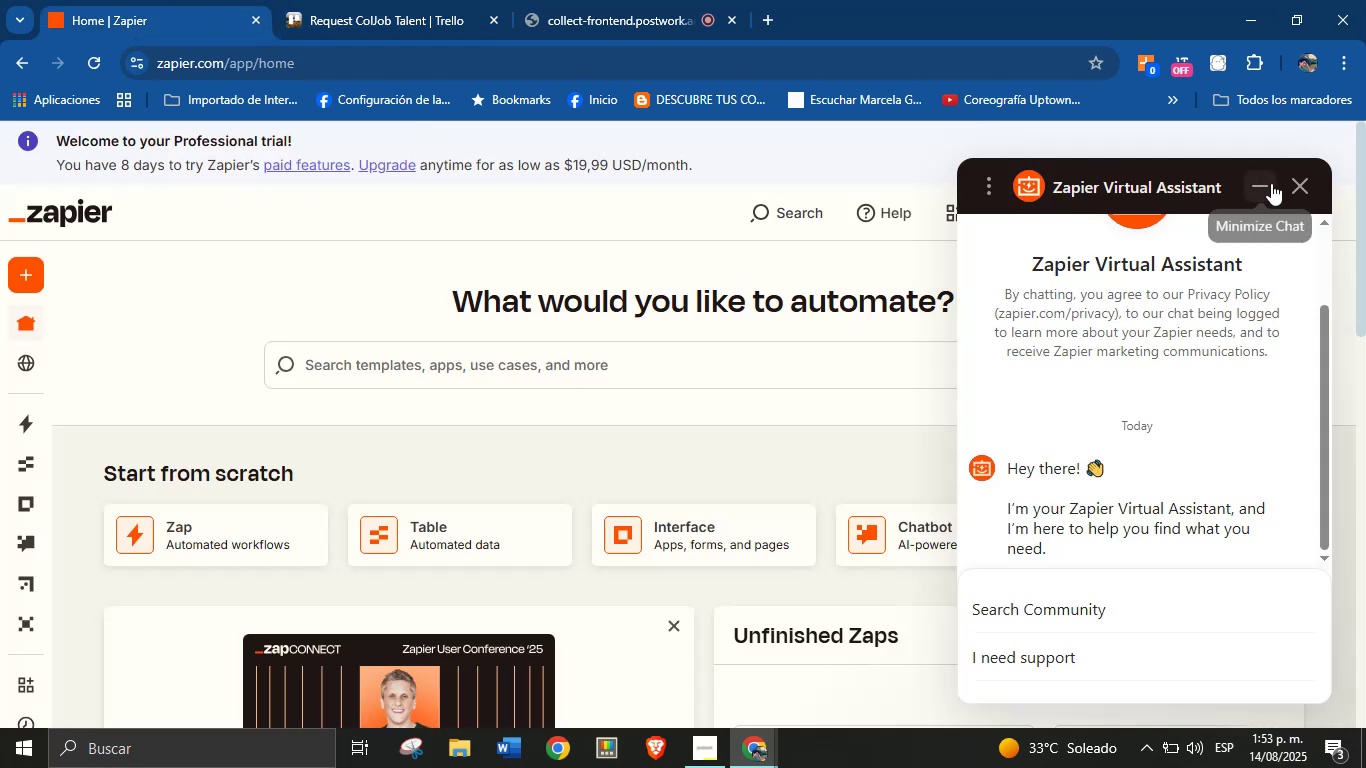 
left_click([1295, 185])
 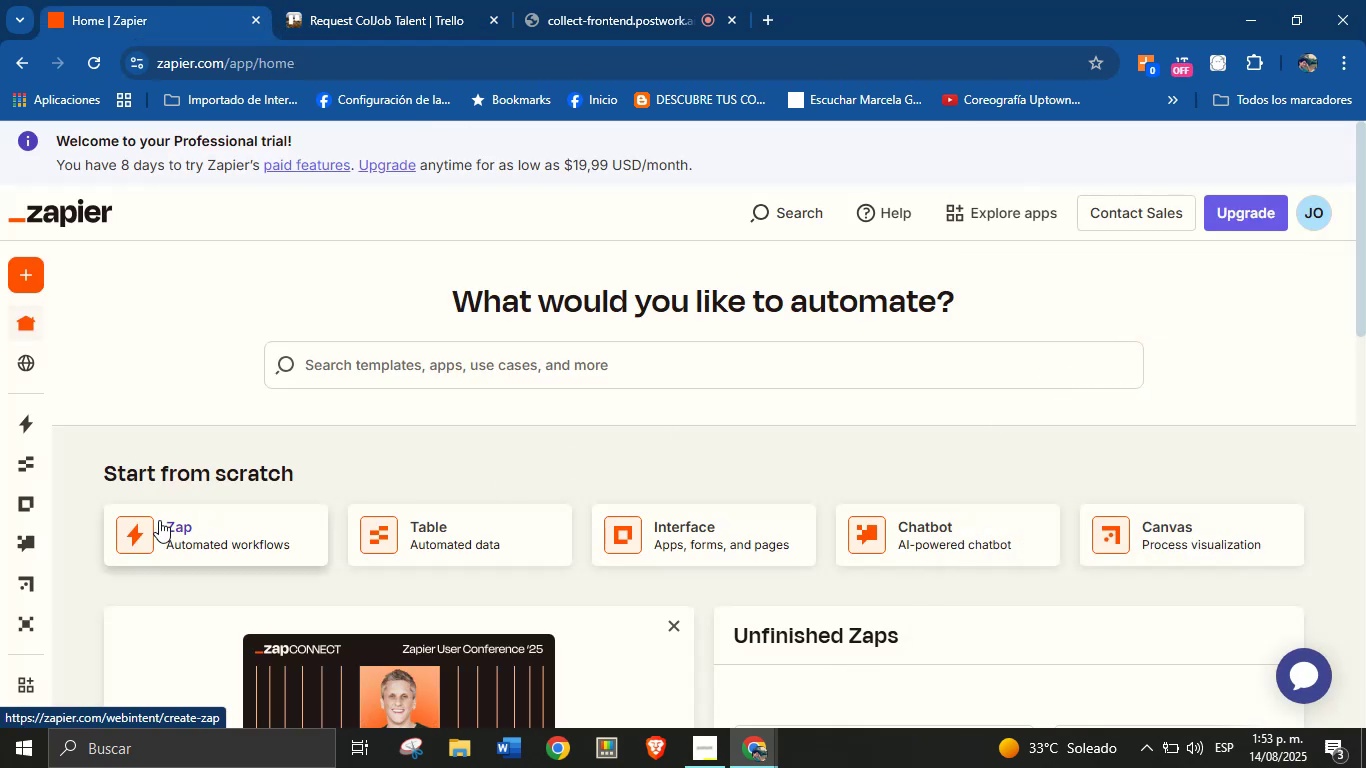 
left_click([159, 520])
 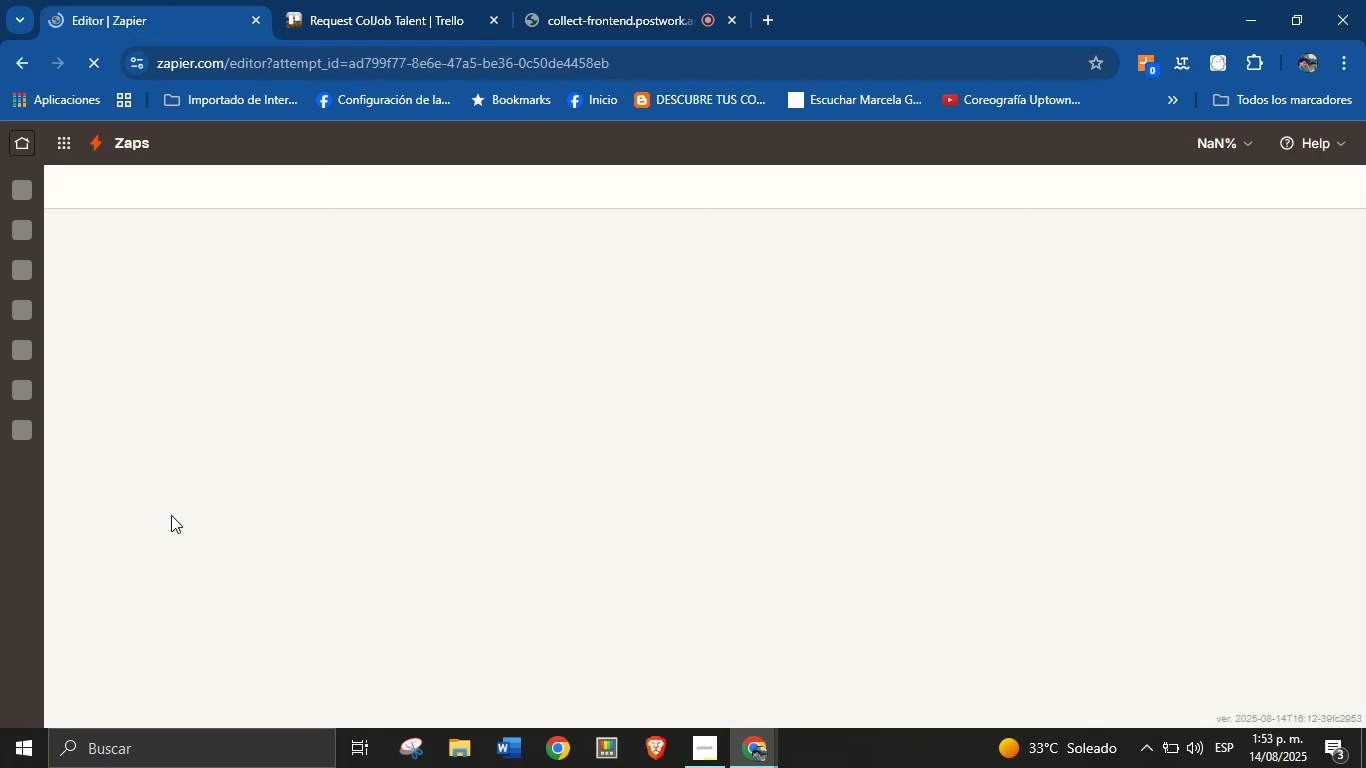 
wait(9.82)
 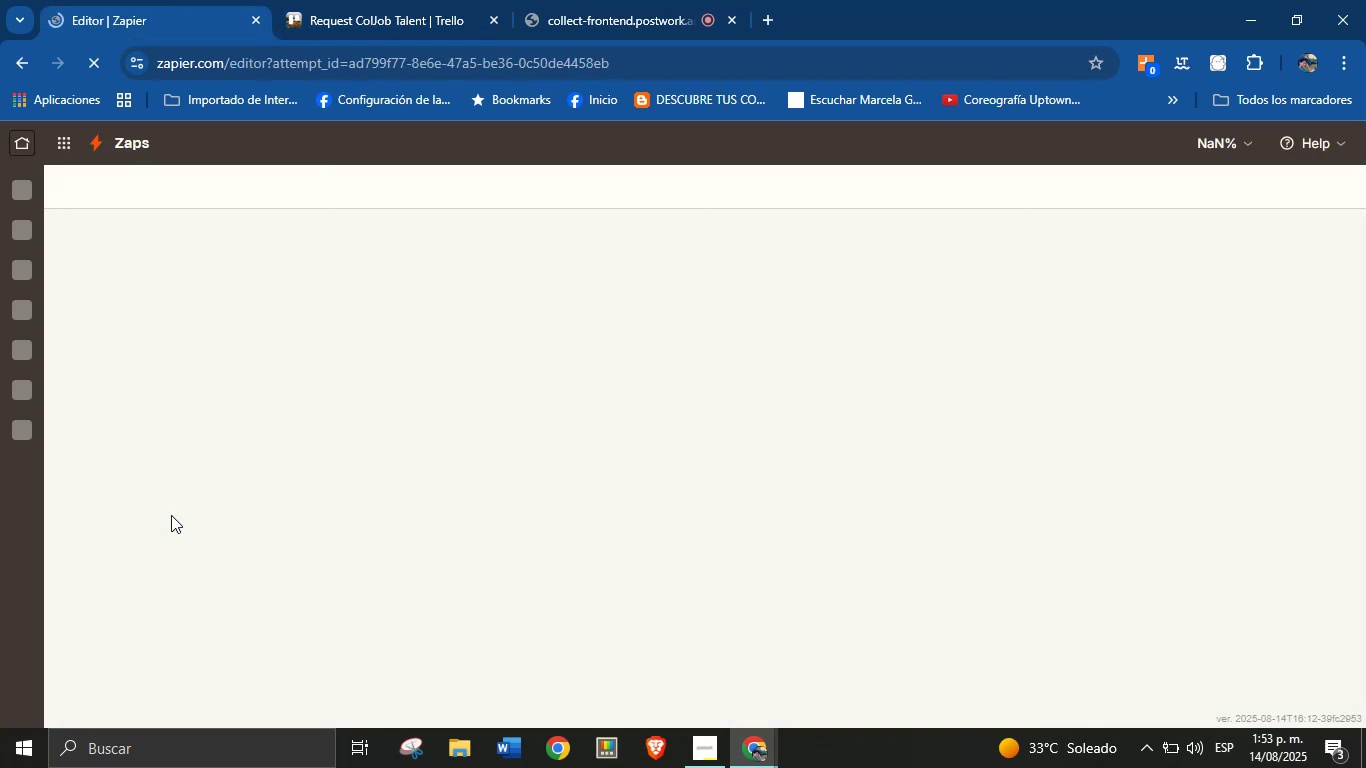 
left_click([617, 597])
 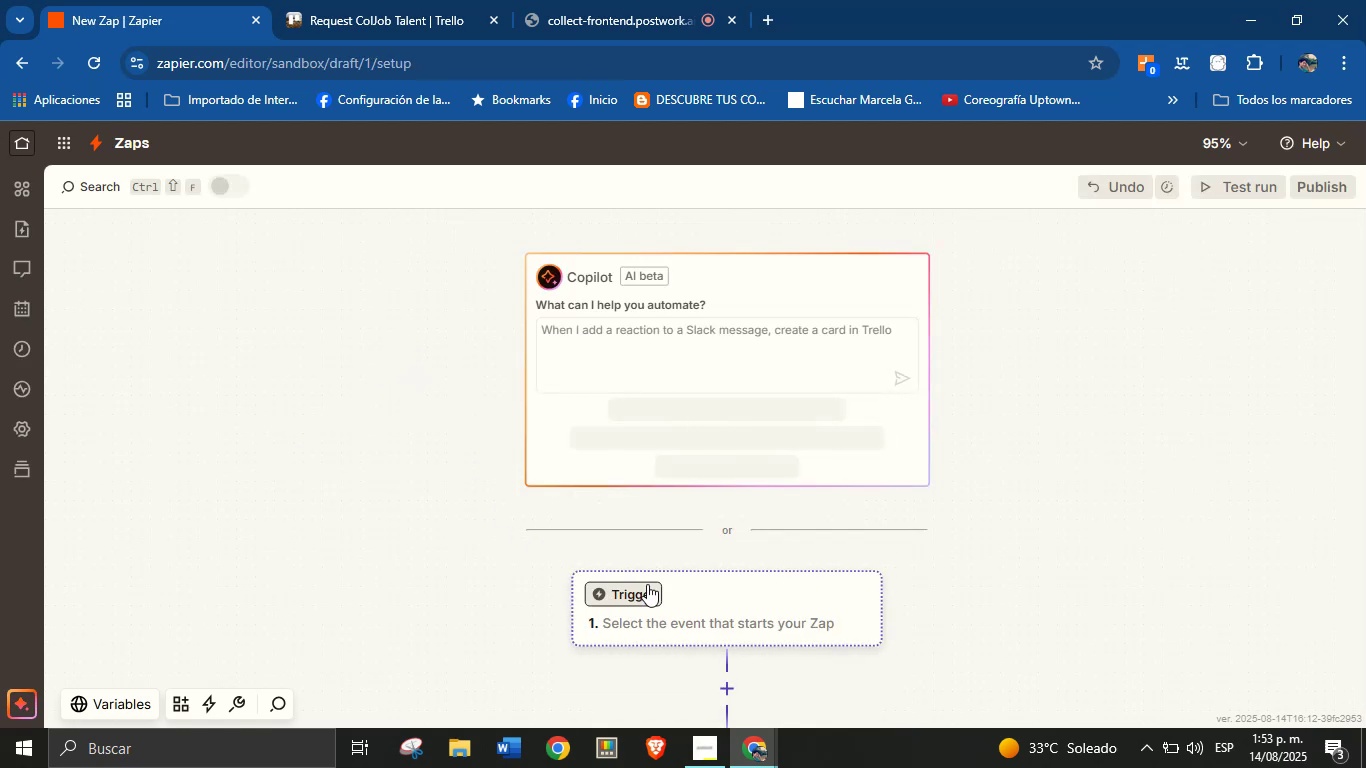 
left_click([641, 601])
 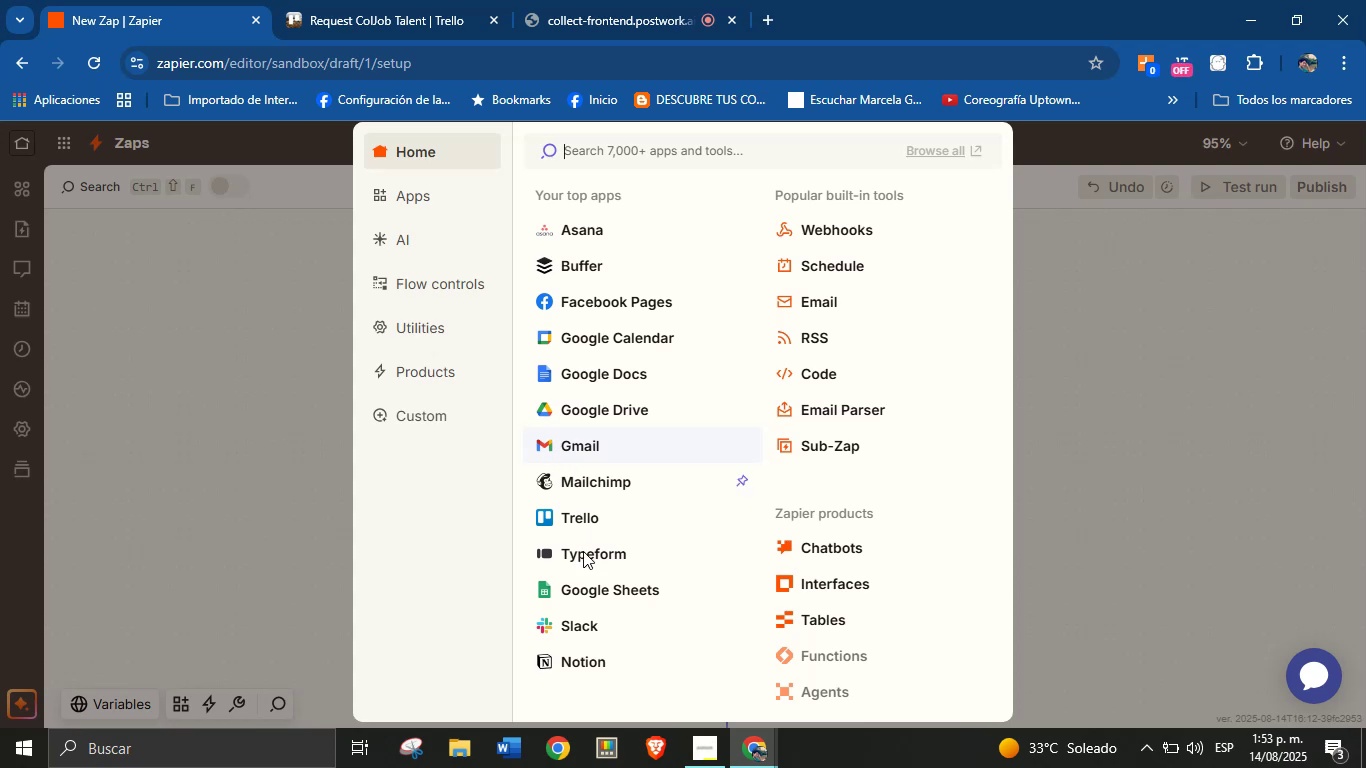 
wait(7.68)
 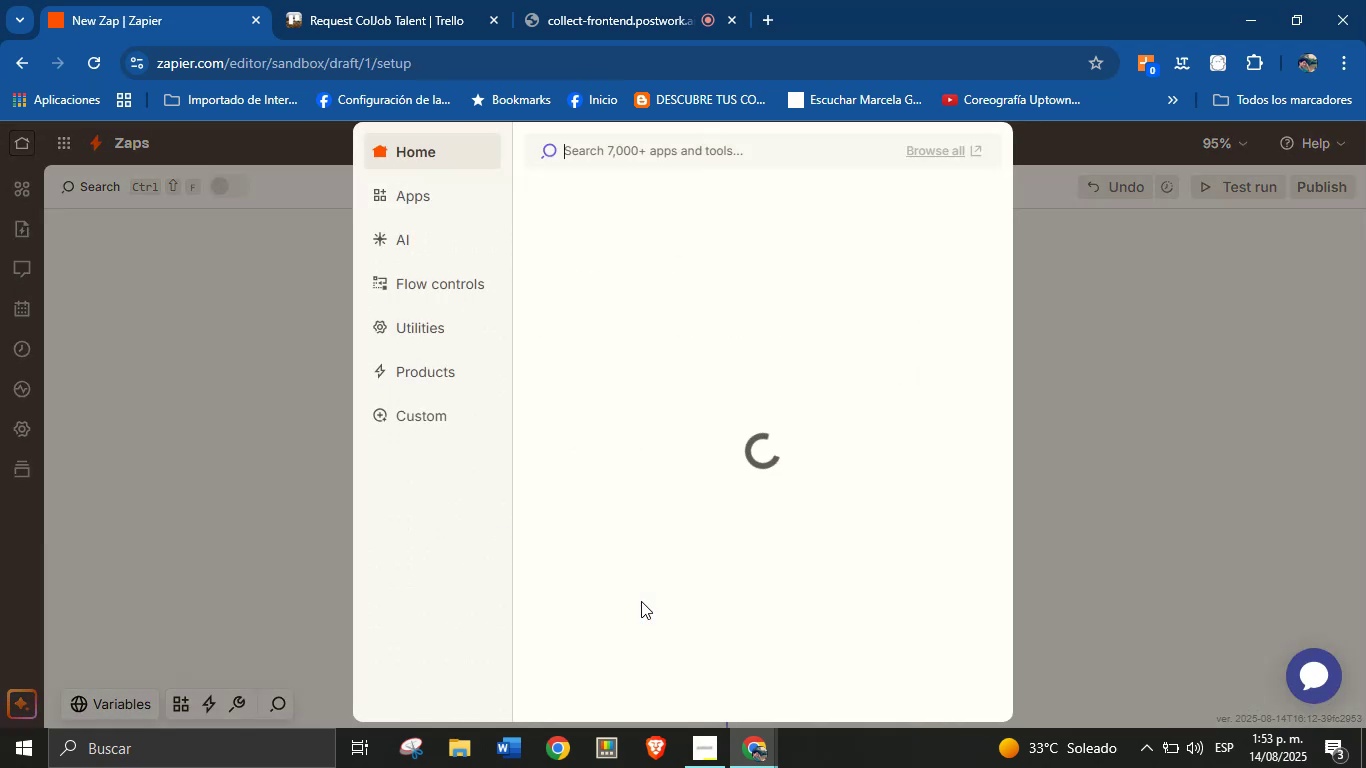 
left_click([591, 587])
 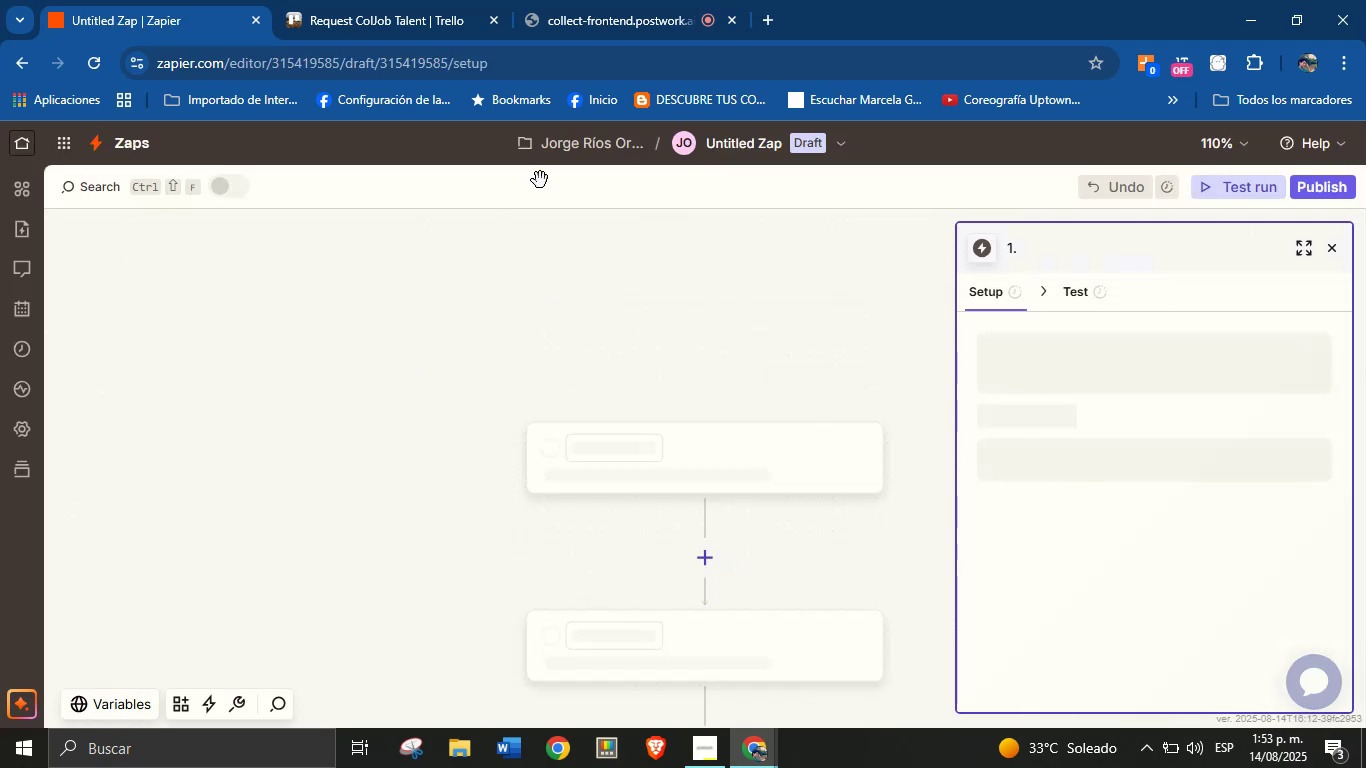 
left_click([765, 13])
 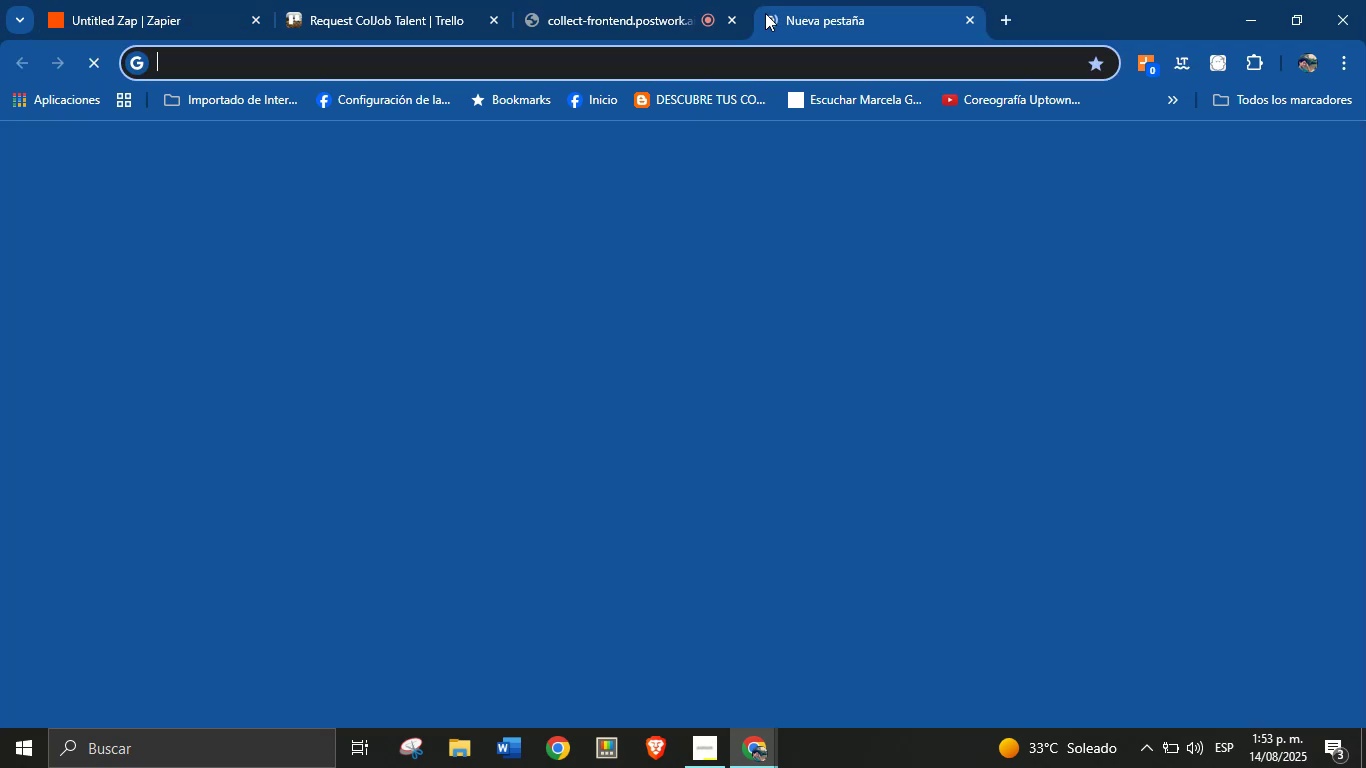 
type(req)
 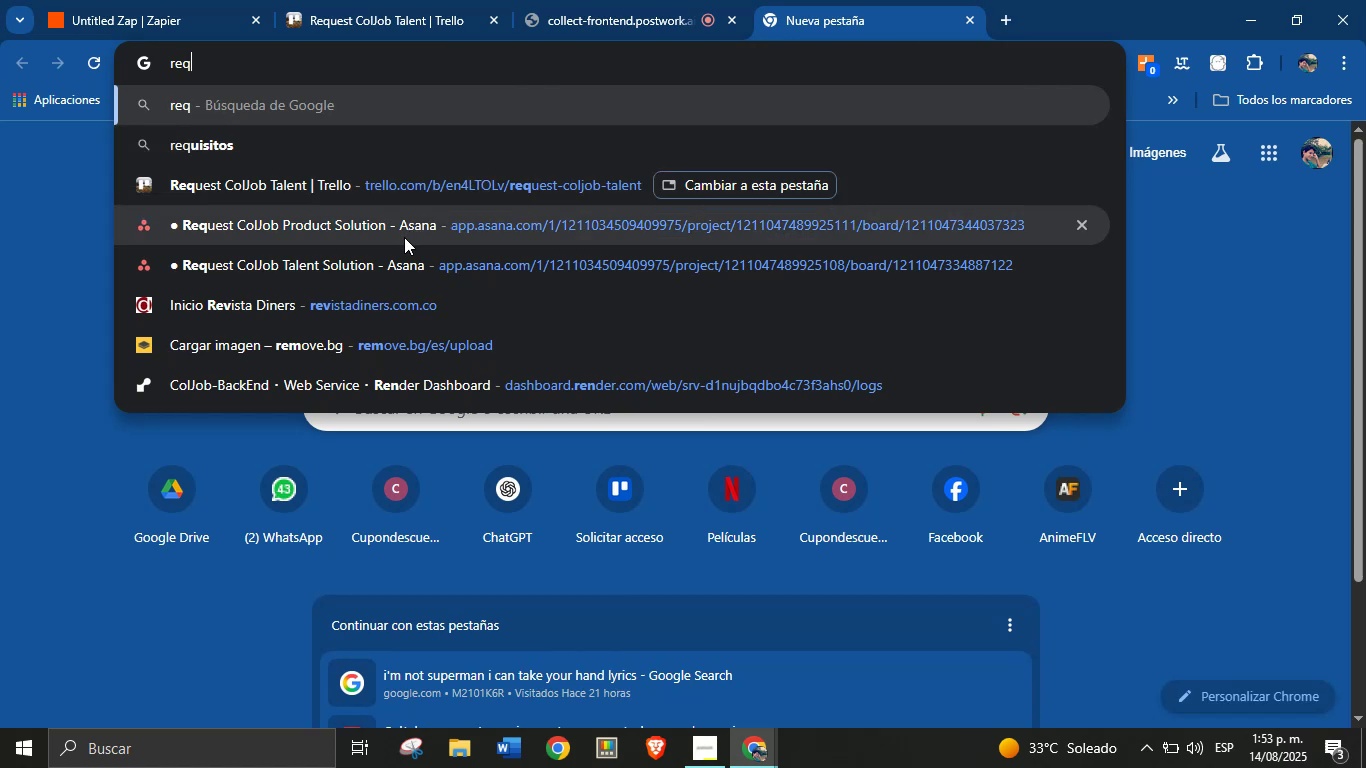 
type(st)
key(Backspace)
key(Backspace)
type(ust cljo)
key(Backspace)
key(Backspace)
key(Backspace)
type(oljob ta)
 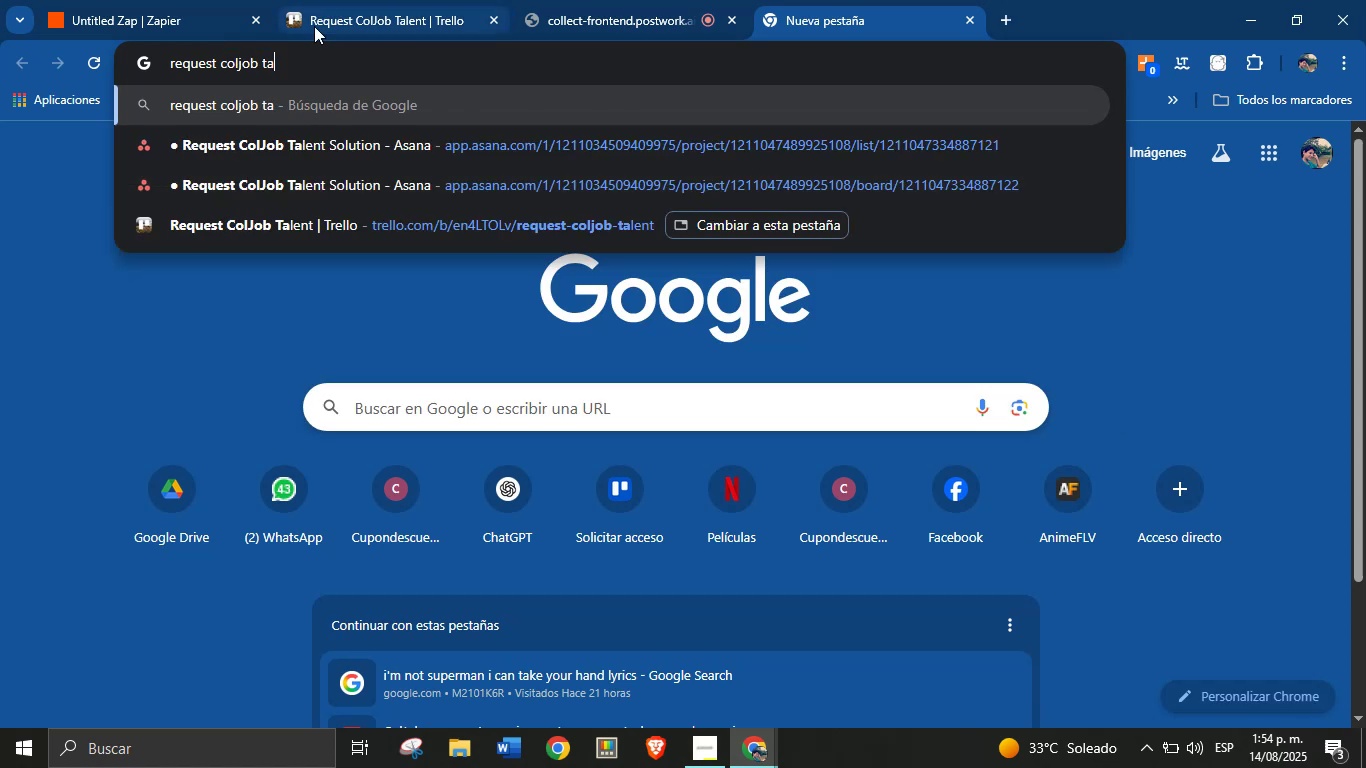 
double_click([316, 63])
 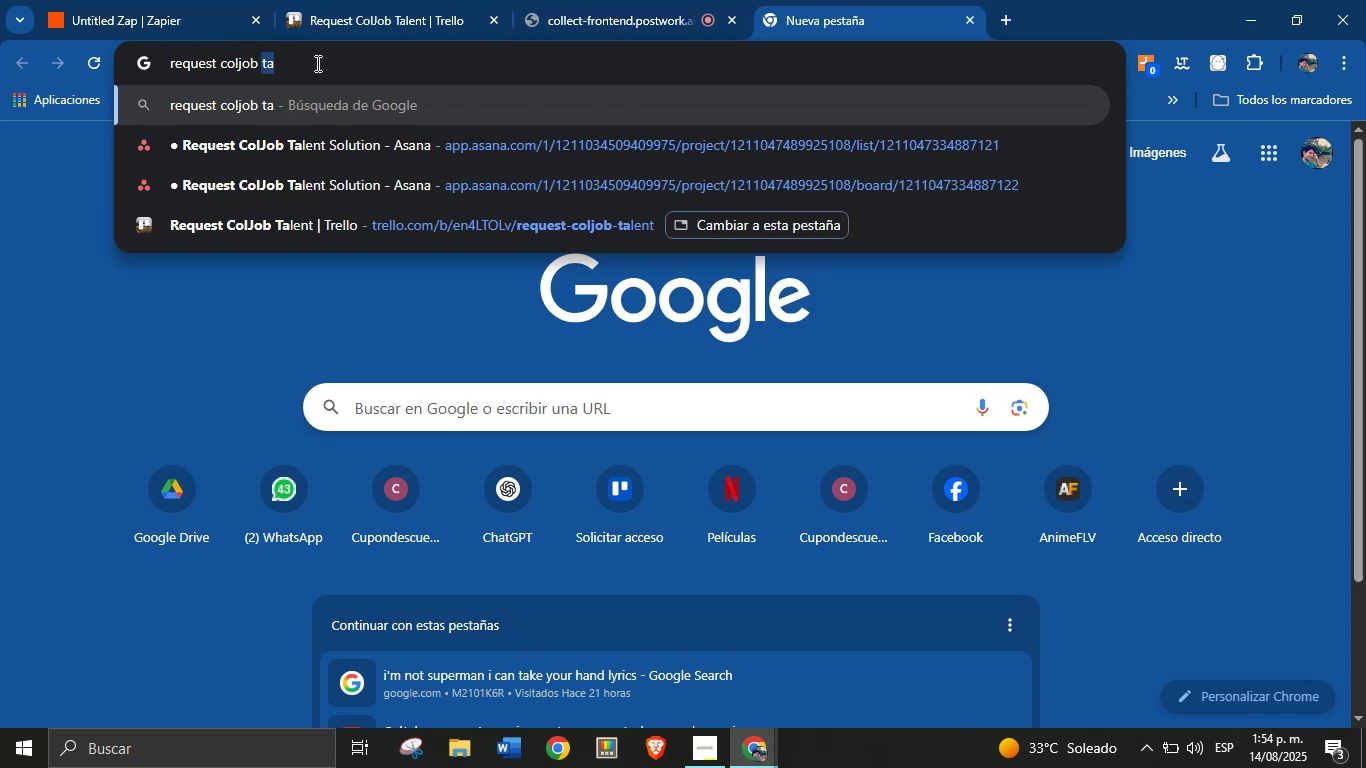 
triple_click([316, 63])
 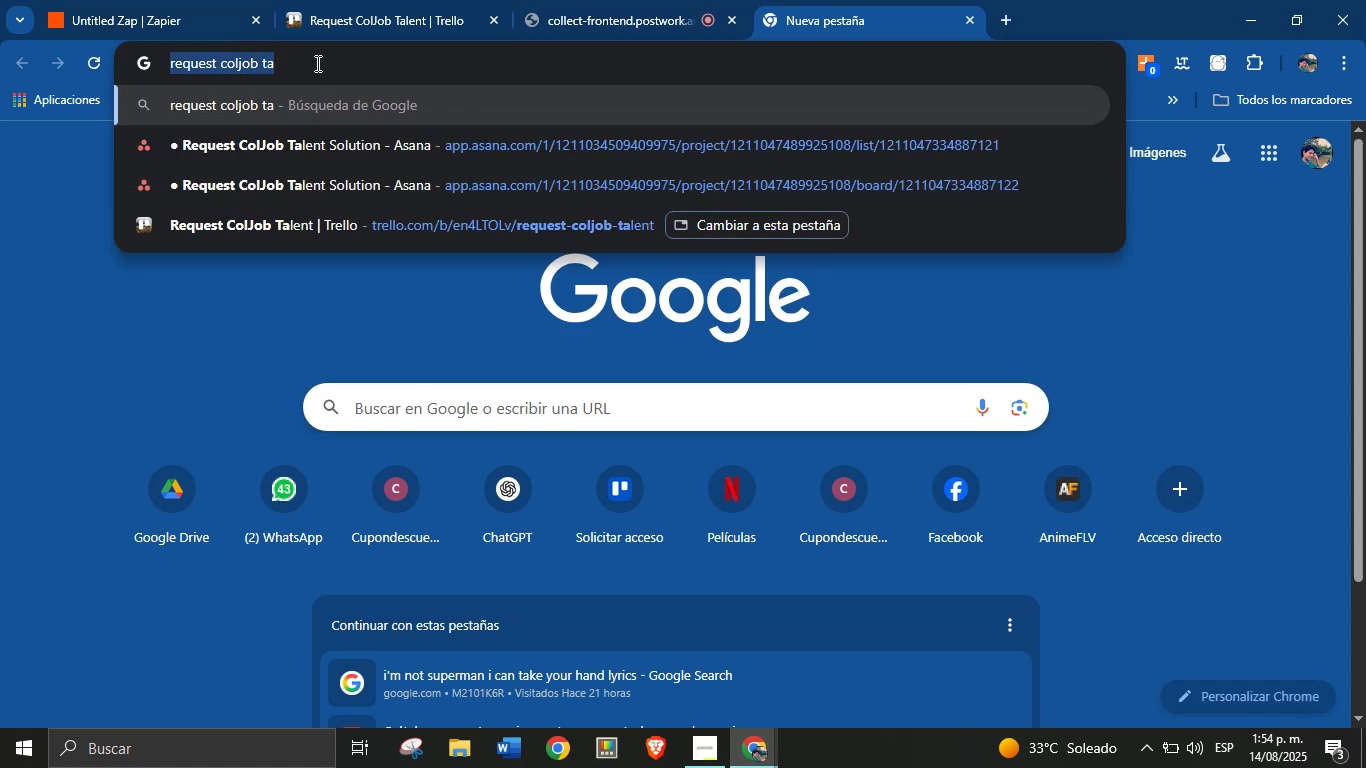 
type(drive)
 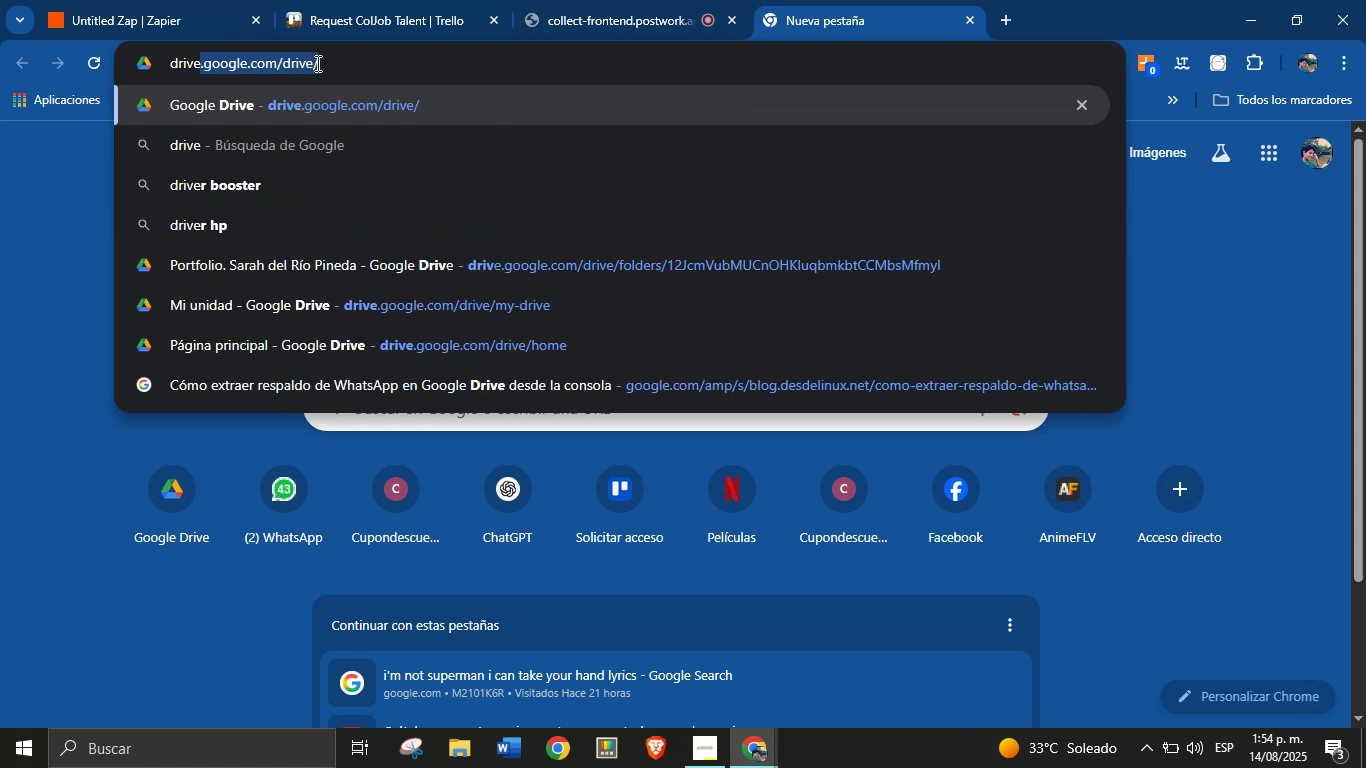 
key(Enter)
 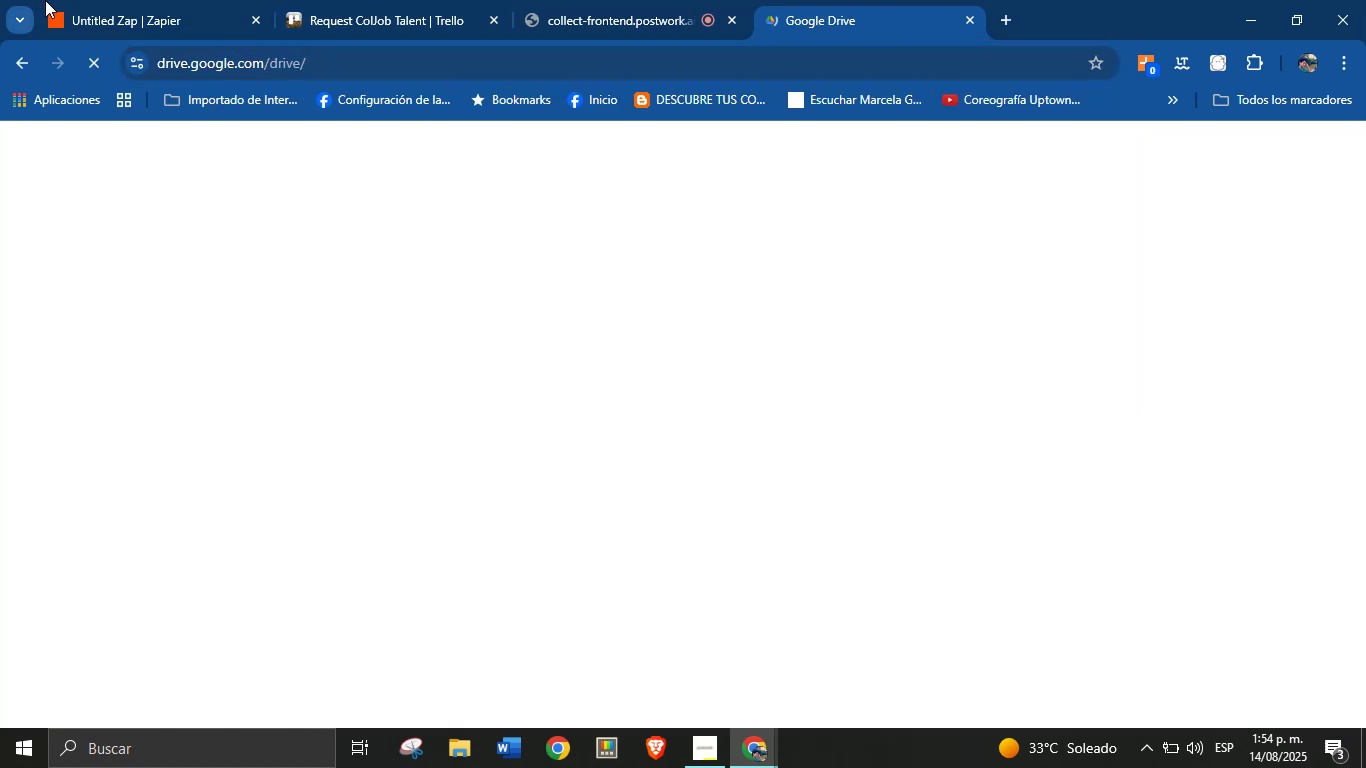 
left_click([94, 0])
 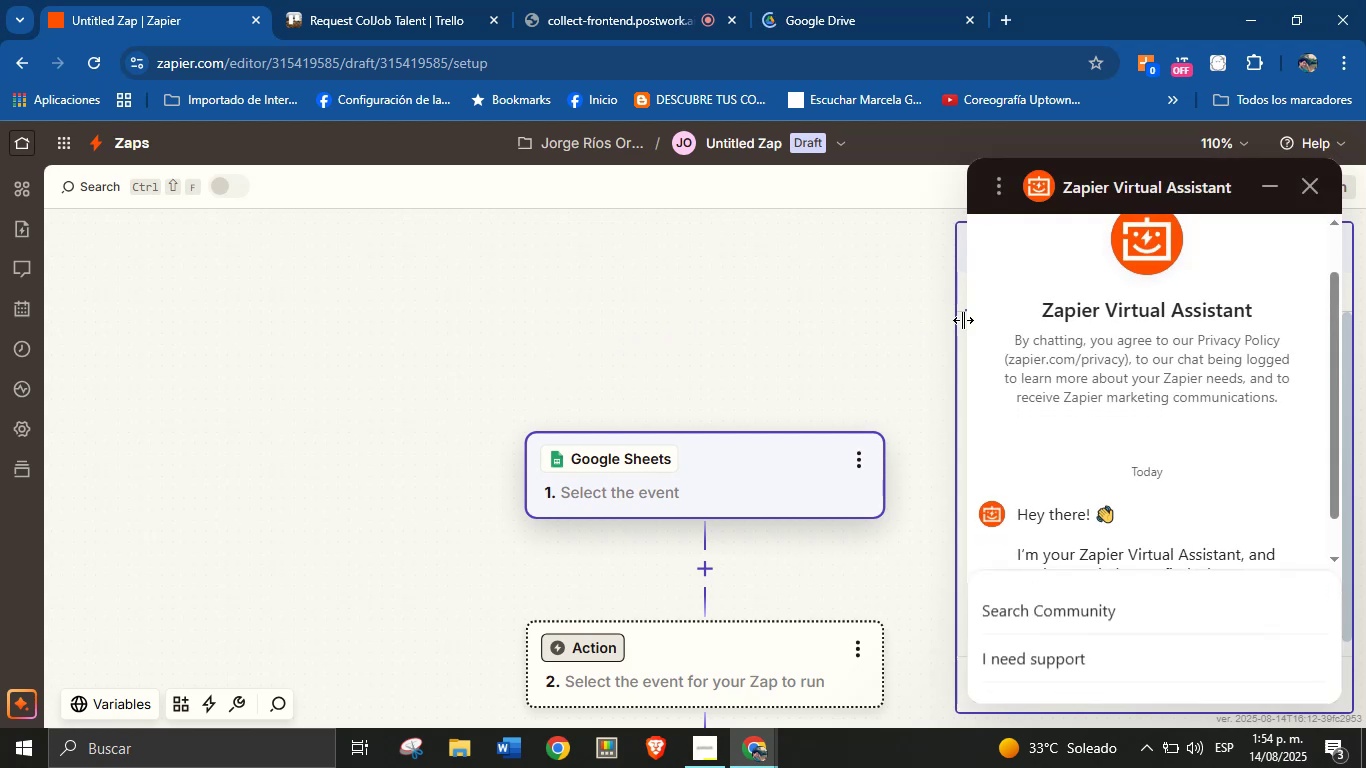 
left_click([708, 762])
 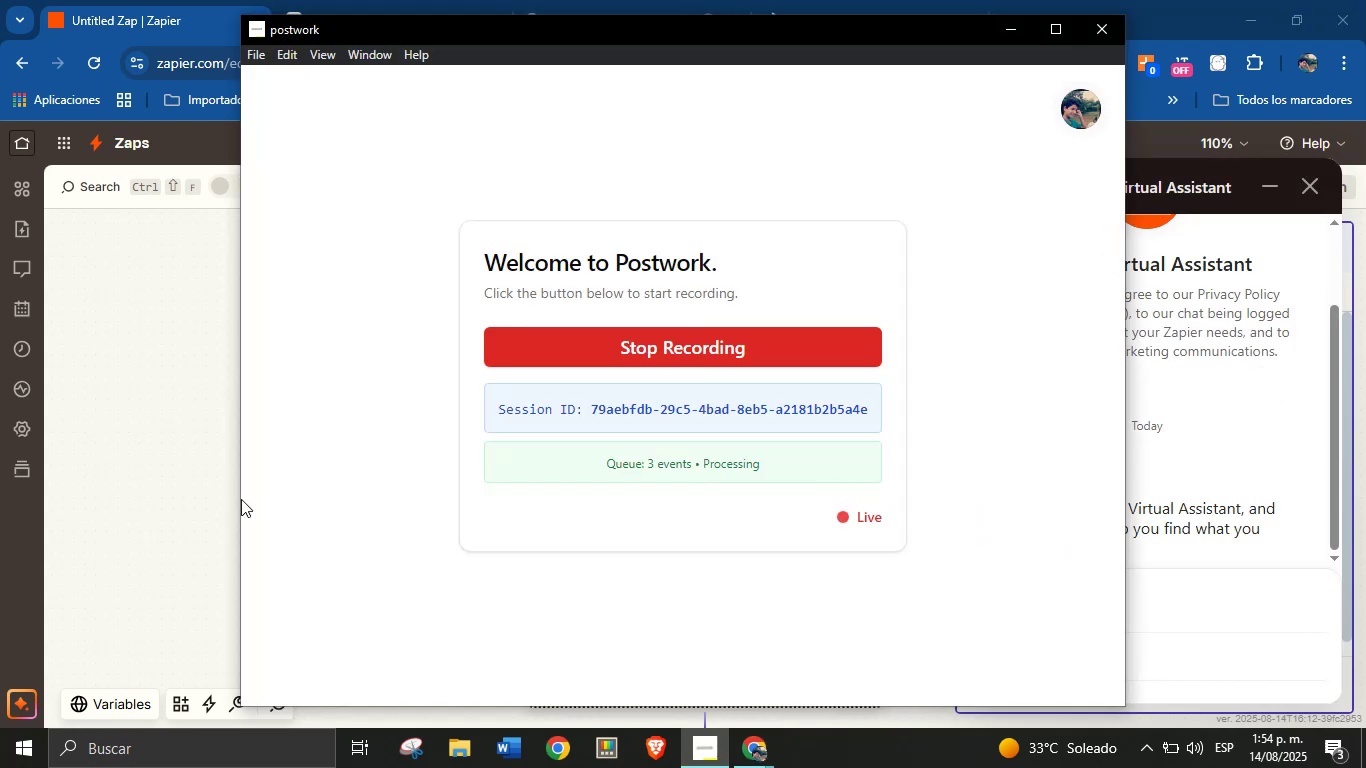 
left_click([144, 475])
 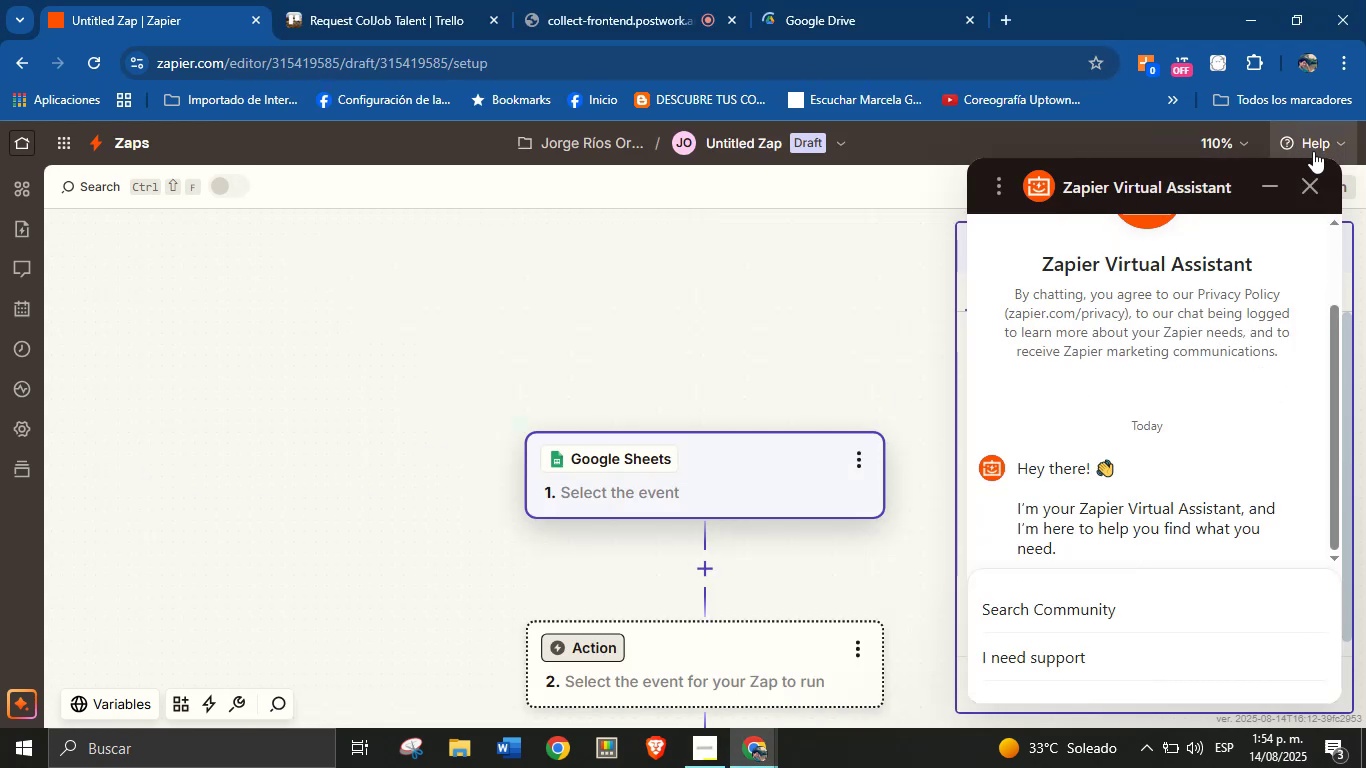 
left_click([1315, 183])
 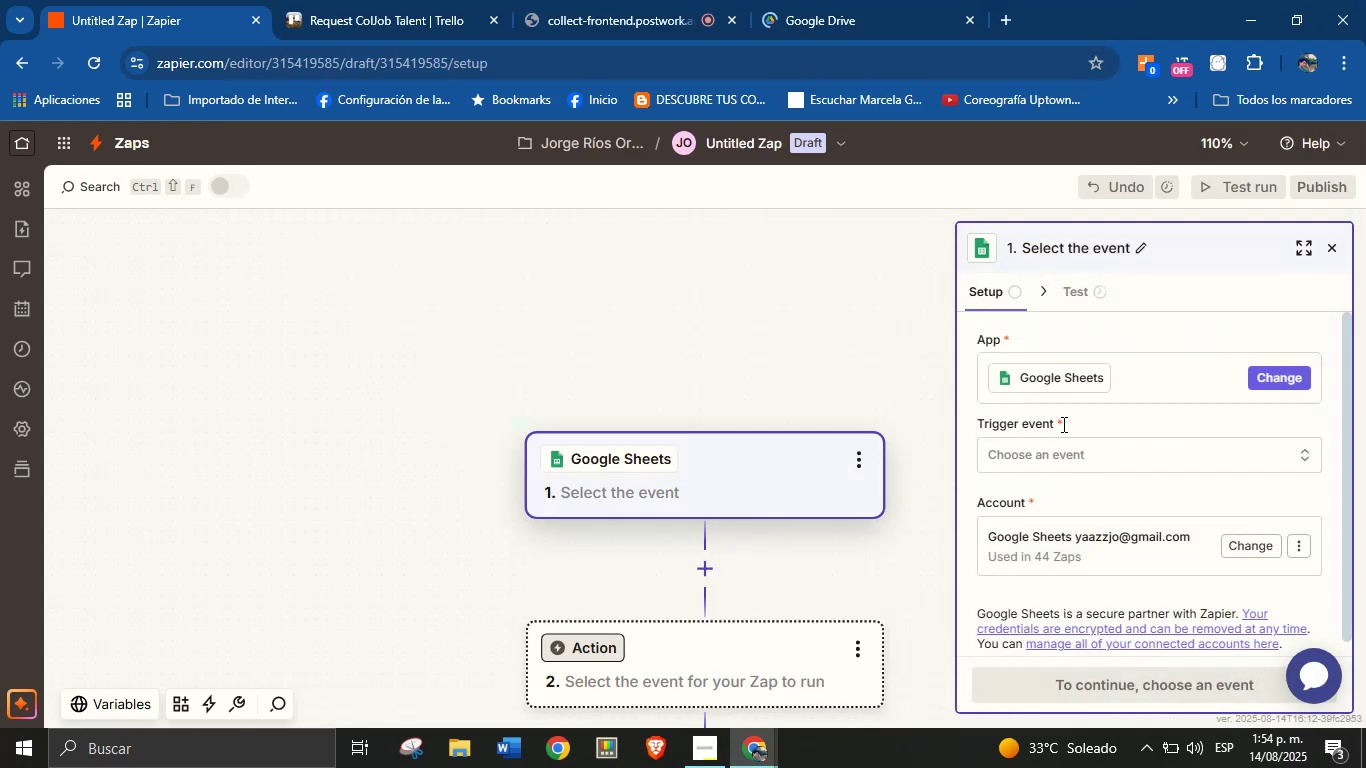 
left_click([1073, 442])
 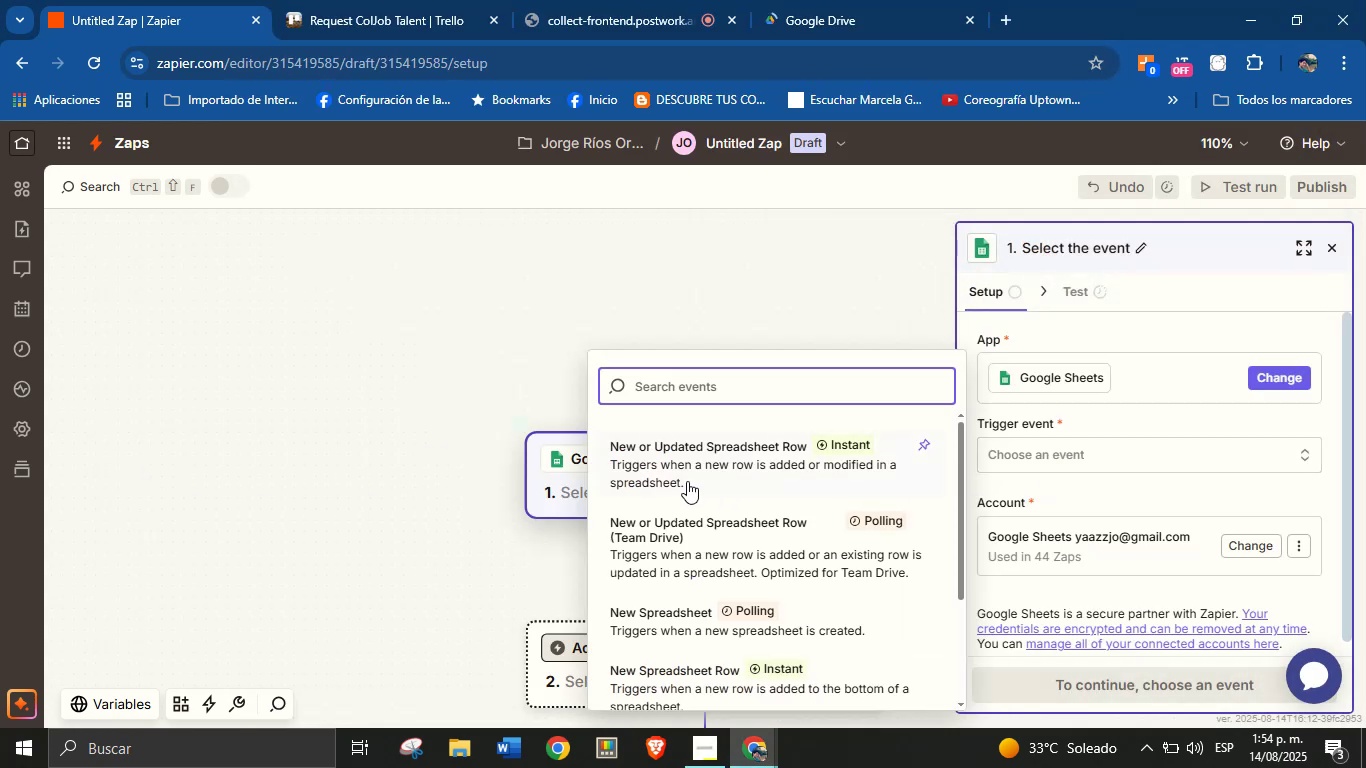 
left_click([684, 469])
 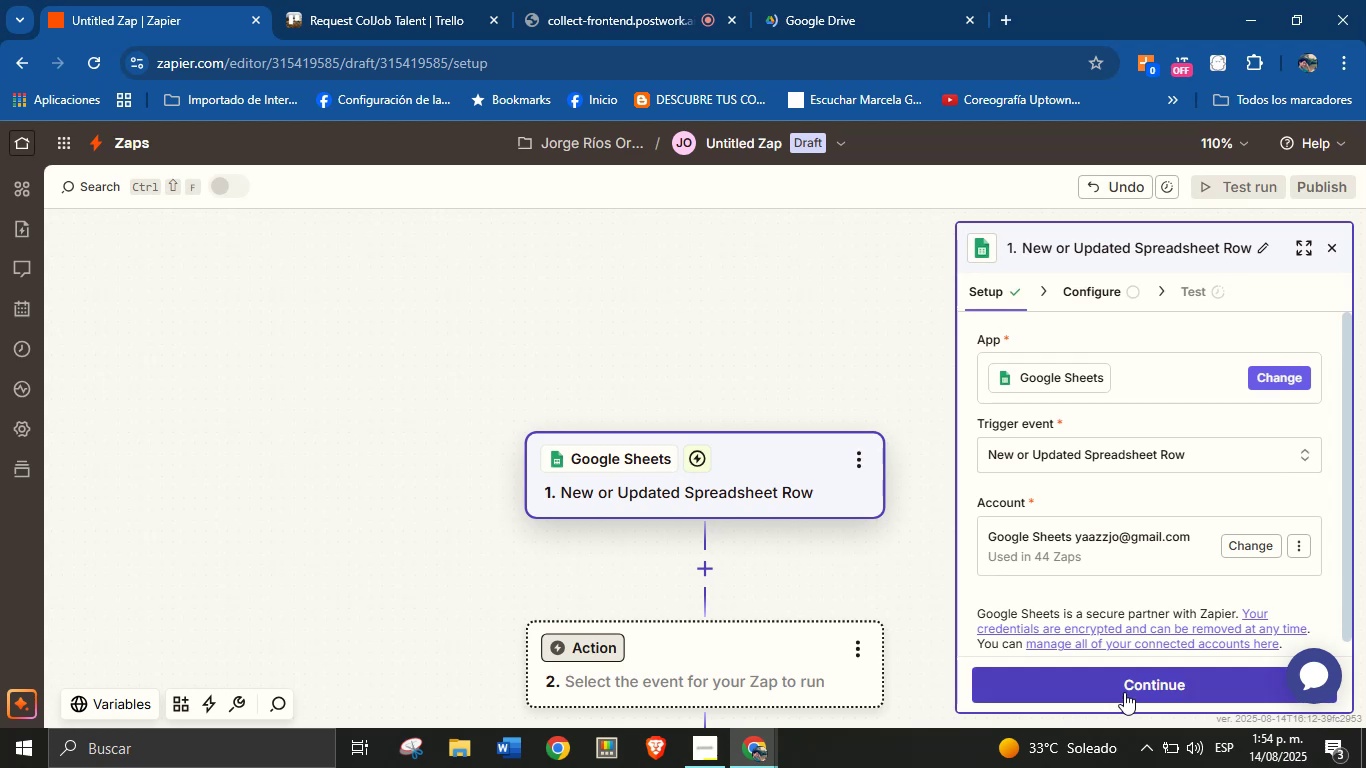 
left_click([1121, 689])
 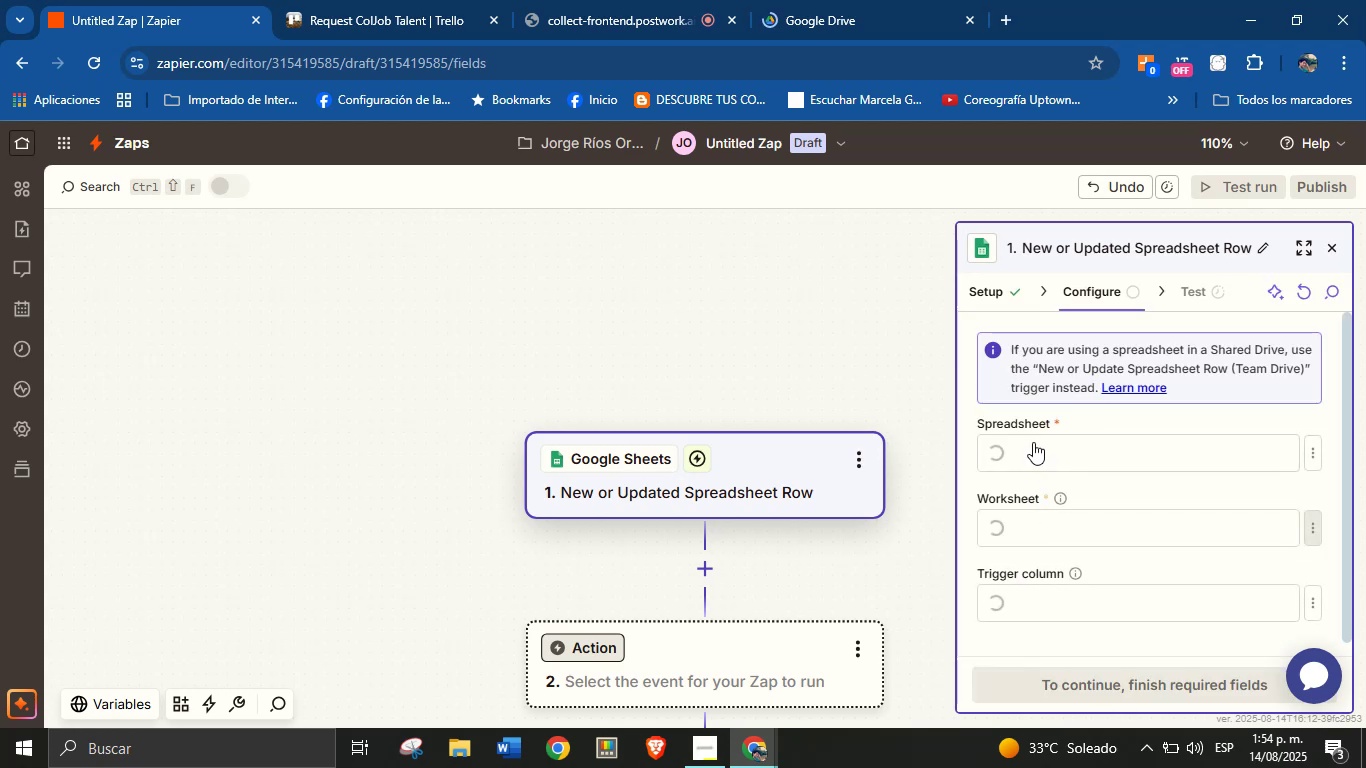 
left_click([1123, 443])
 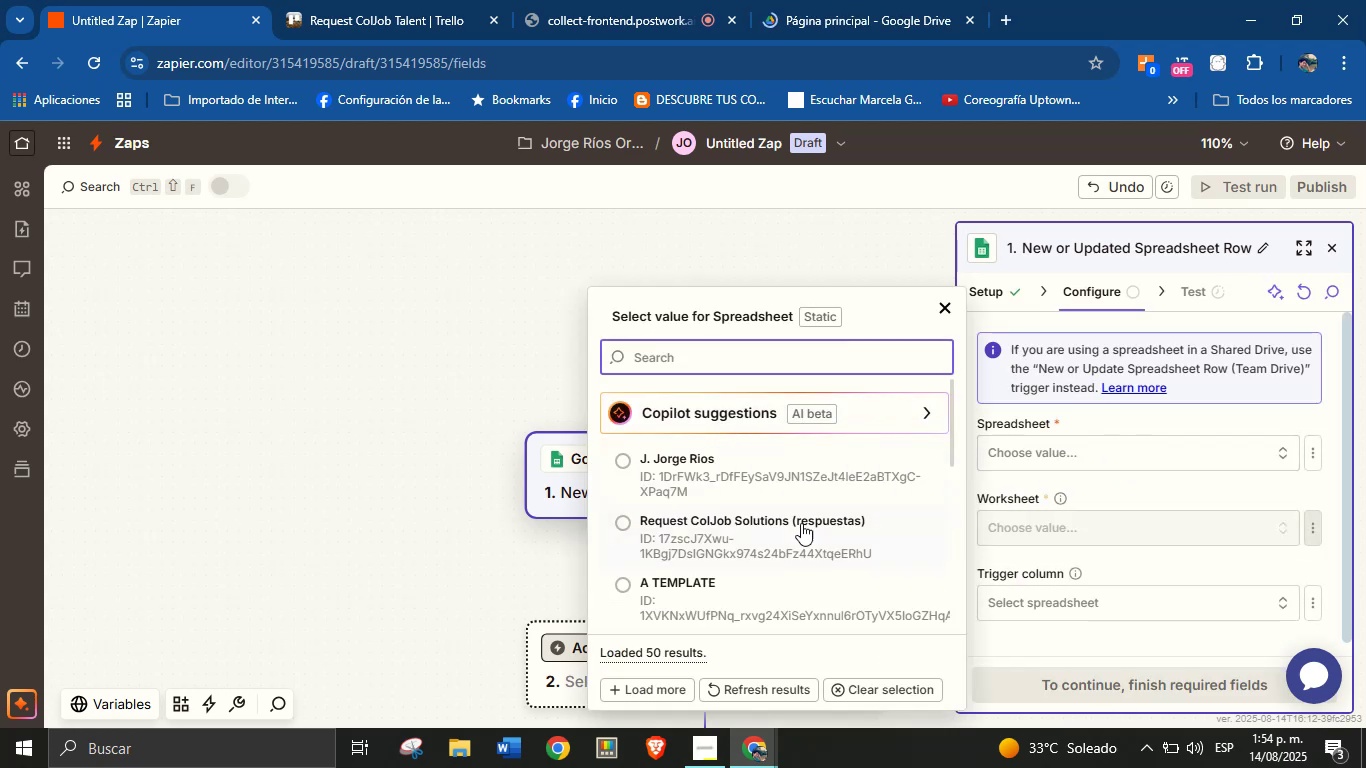 
left_click([797, 535])
 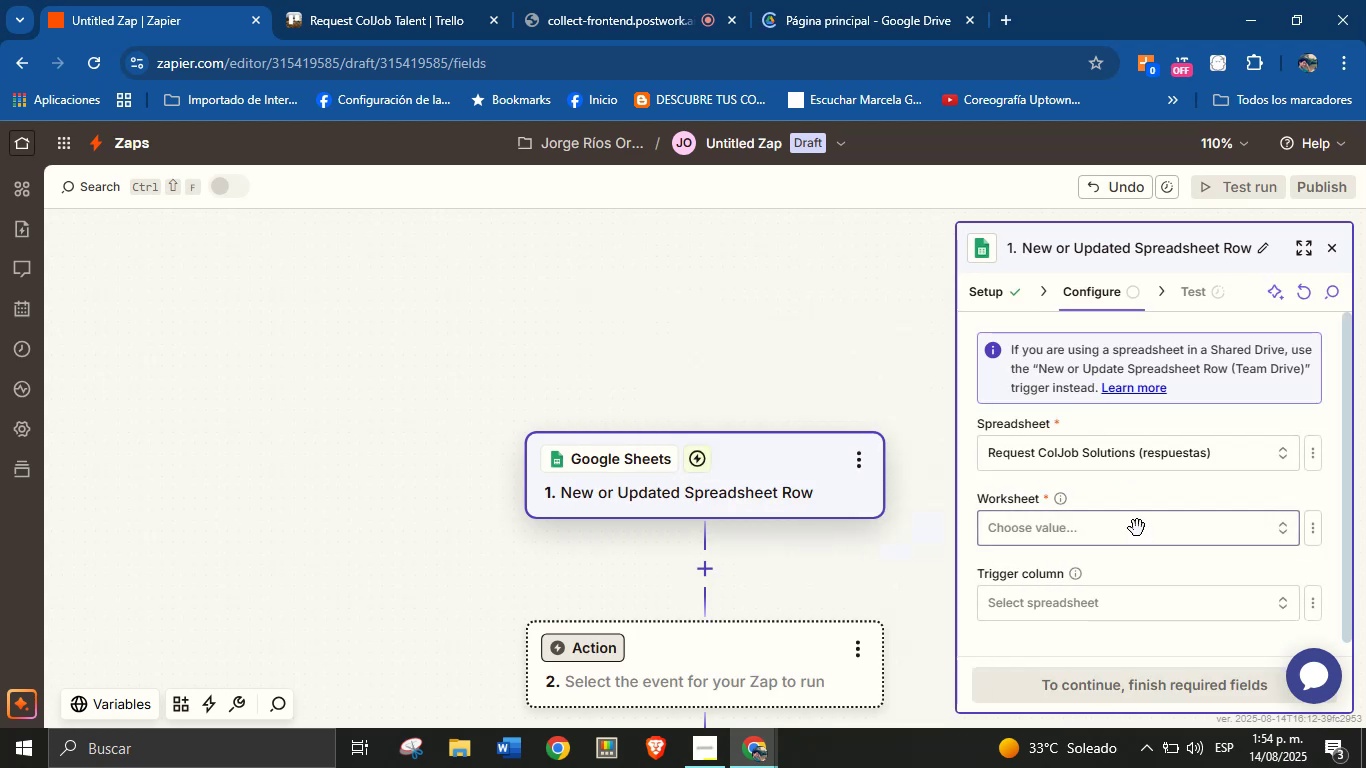 
left_click([811, 578])
 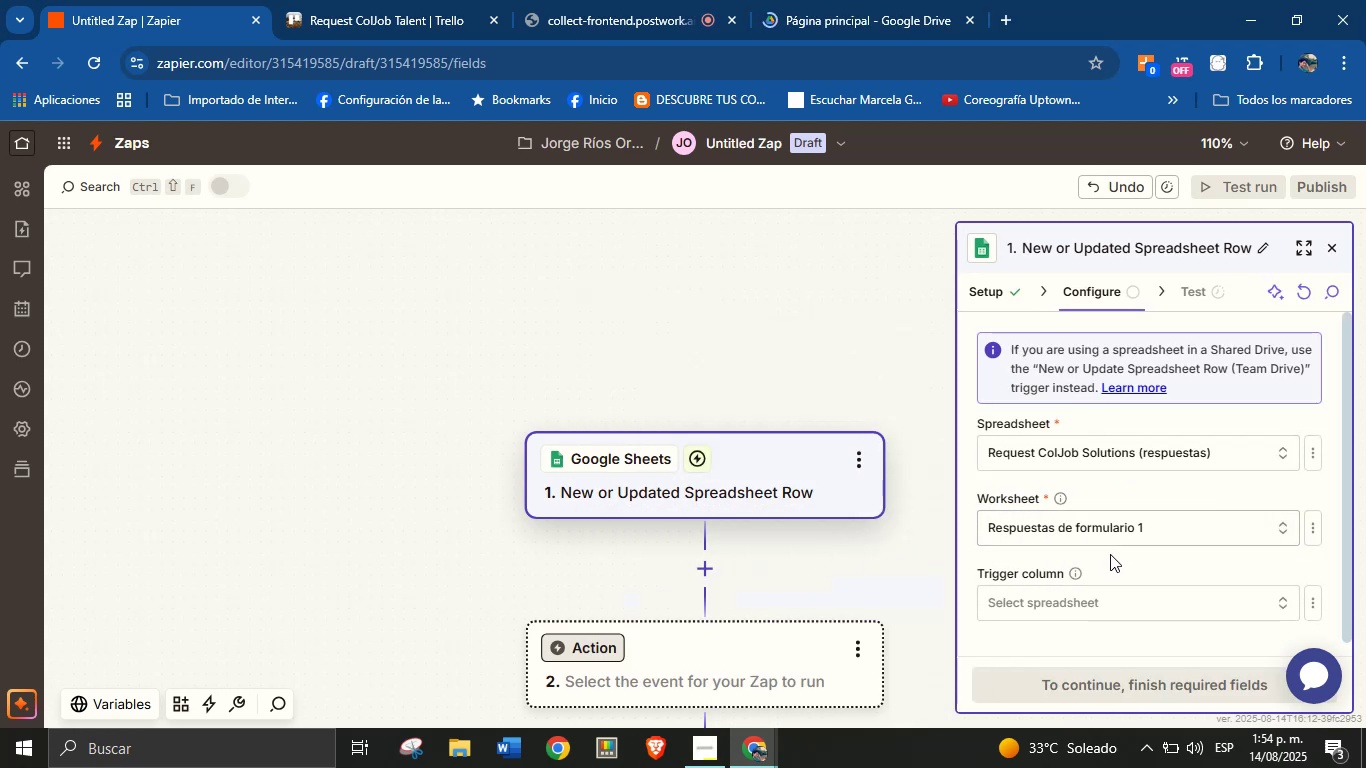 
left_click([1111, 555])
 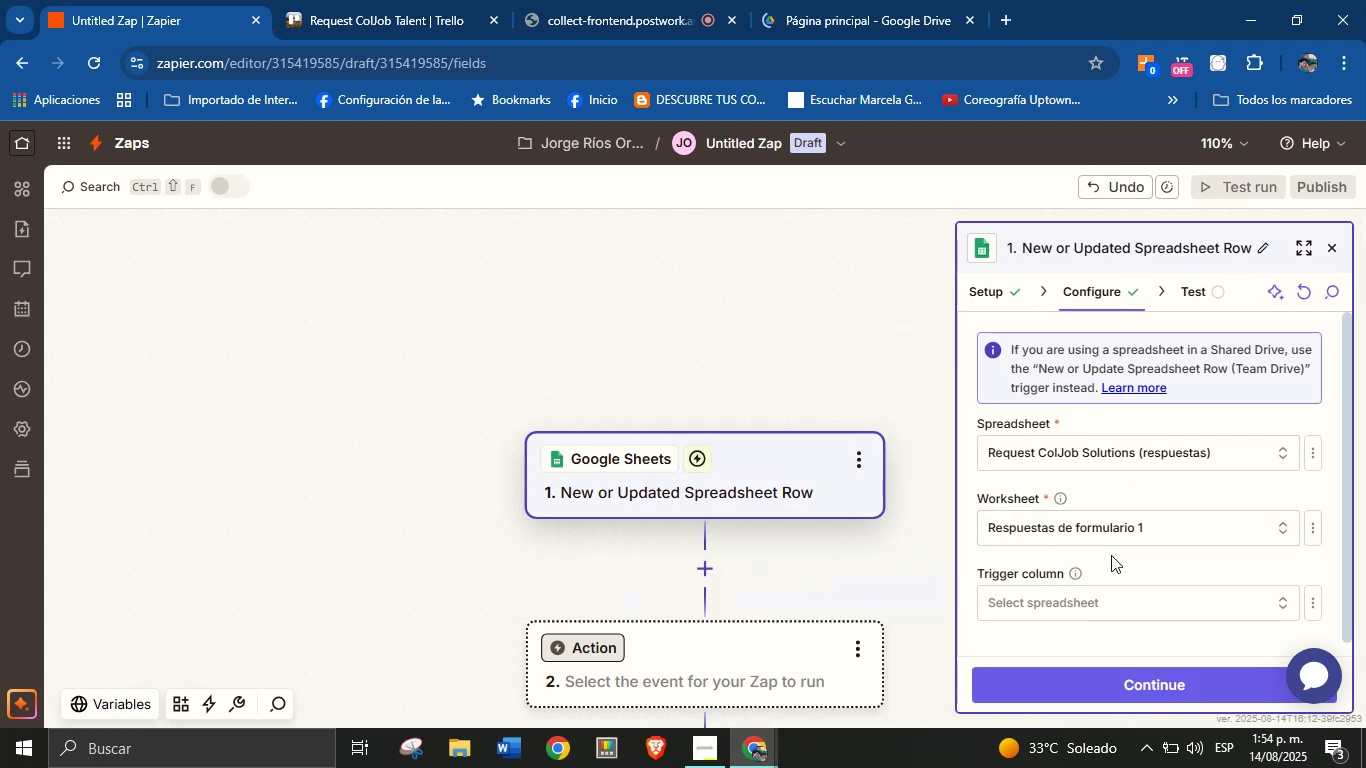 
scroll: coordinate [1111, 547], scroll_direction: none, amount: 0.0
 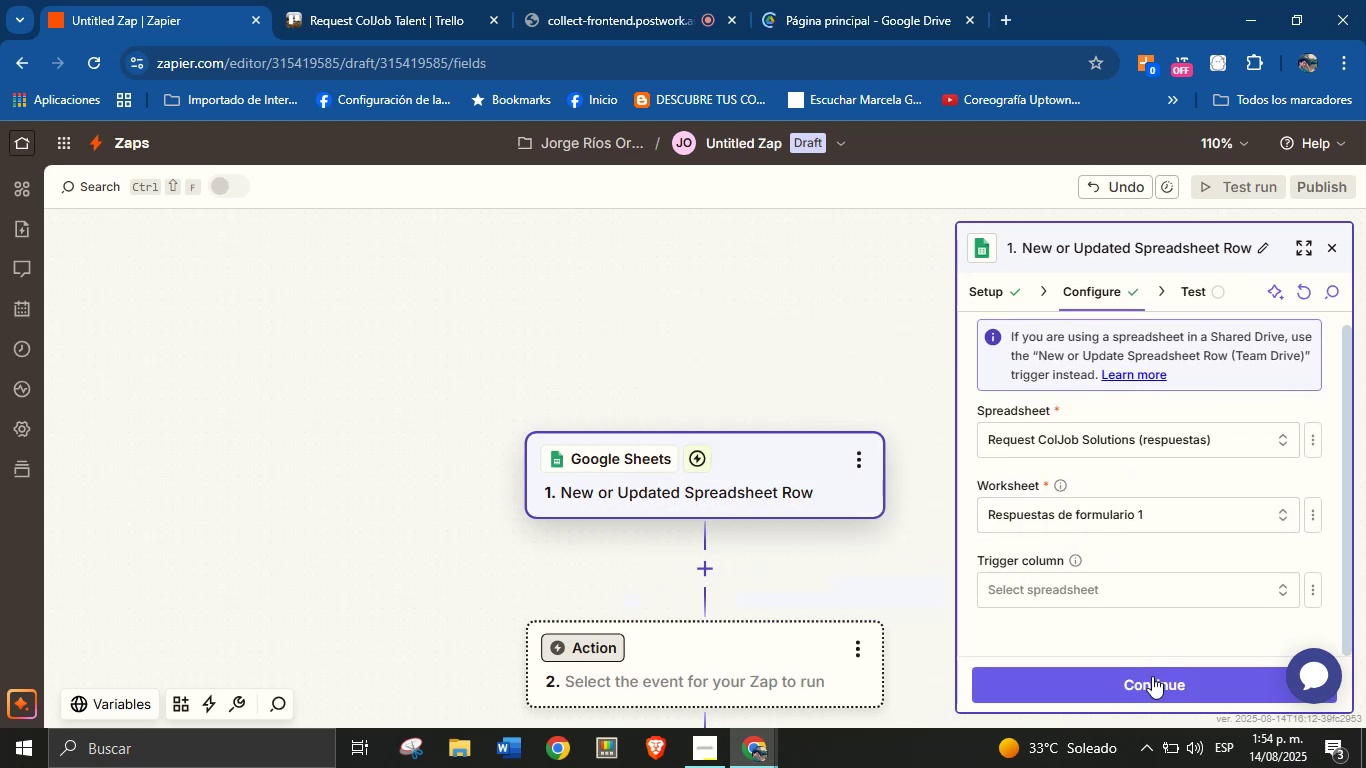 
left_click([1152, 679])
 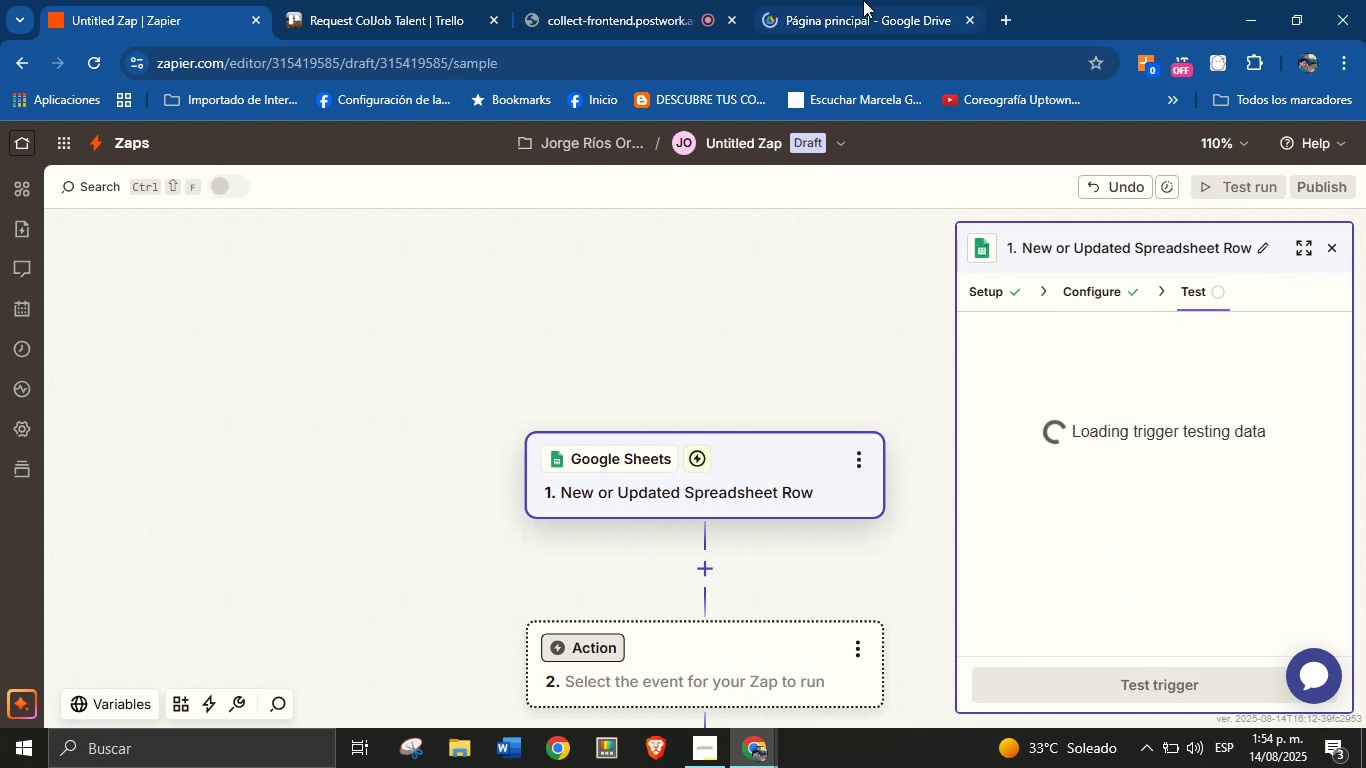 
left_click([862, 0])
 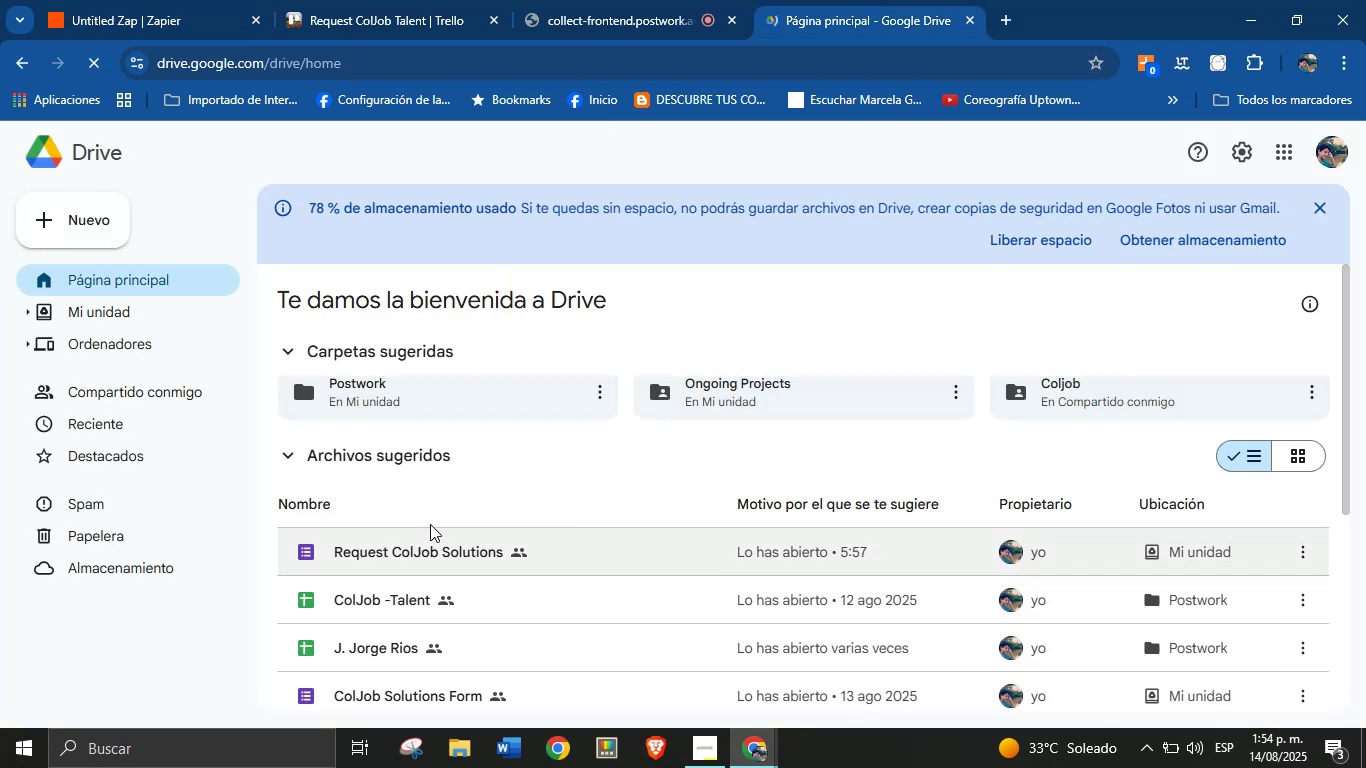 
scroll: coordinate [462, 594], scroll_direction: down, amount: 8.0
 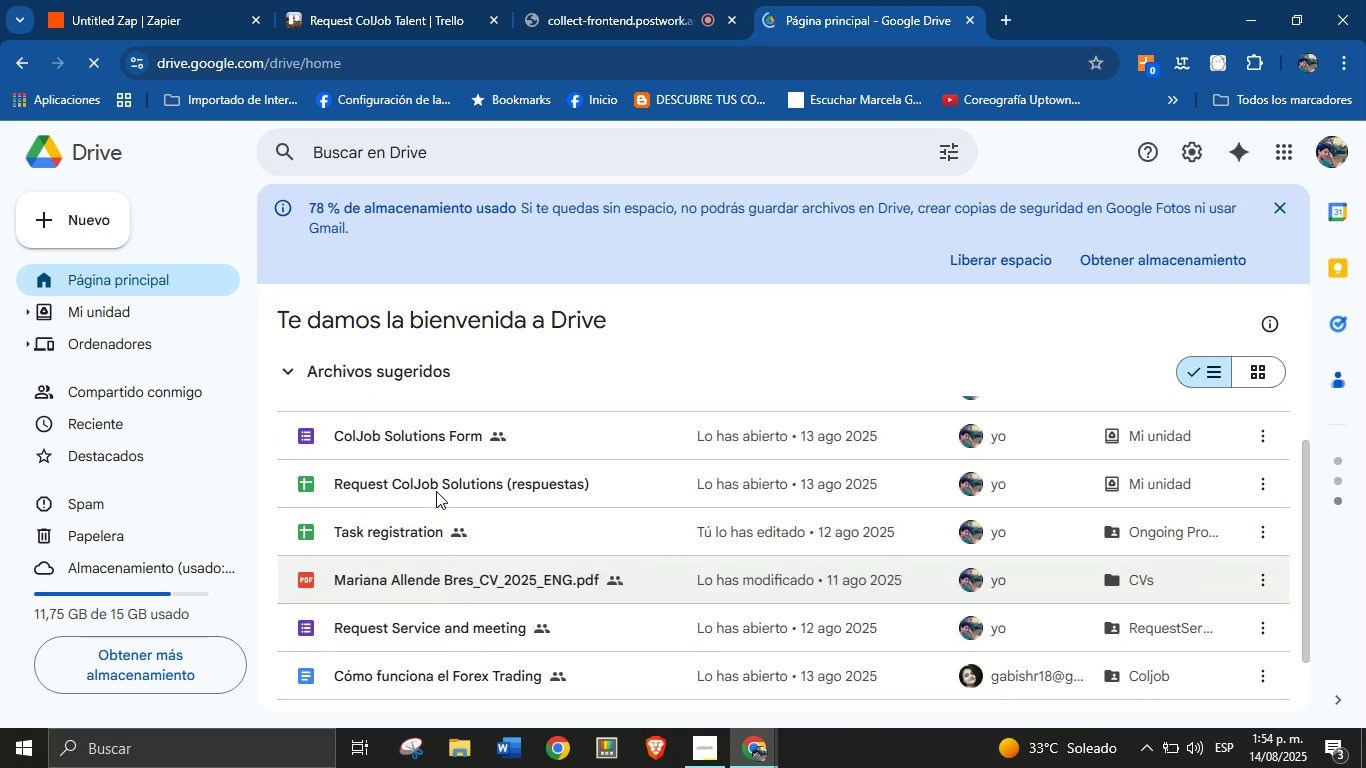 
double_click([416, 487])
 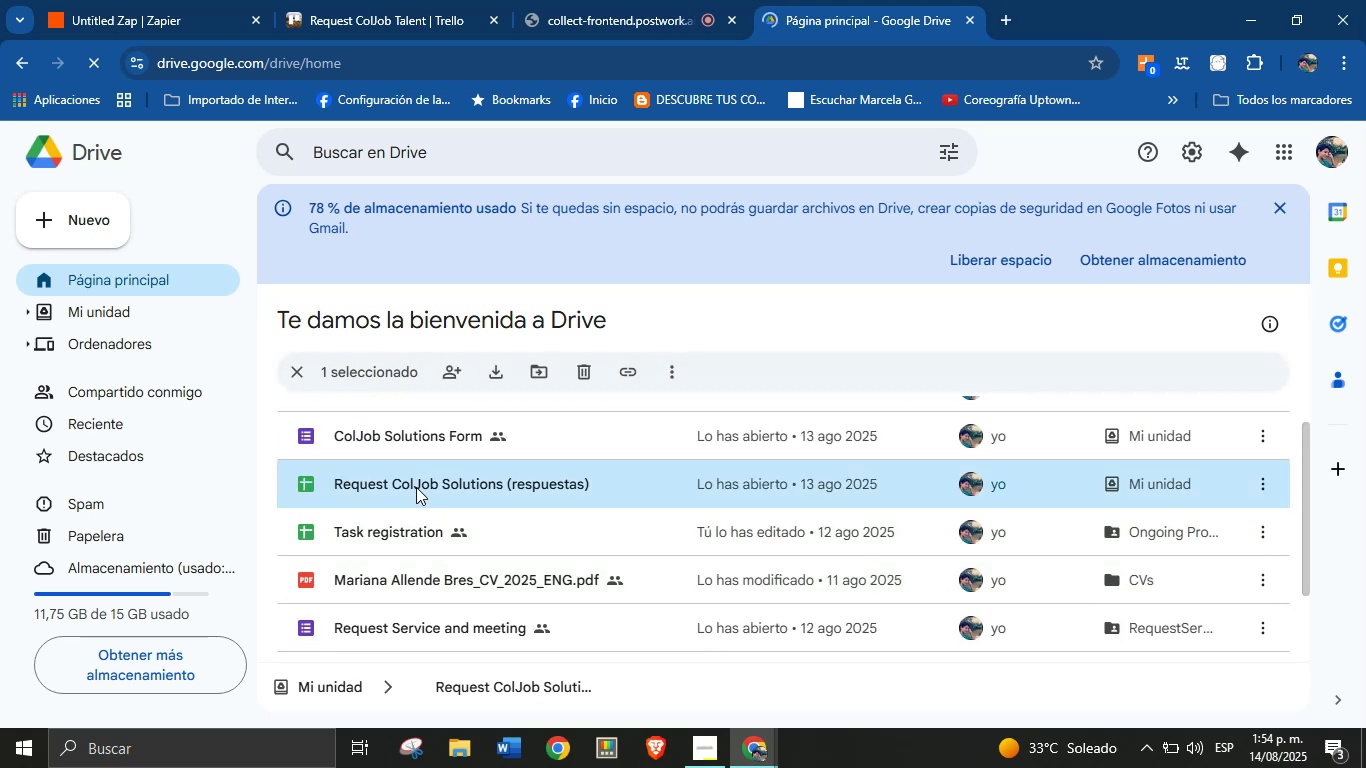 
double_click([416, 487])
 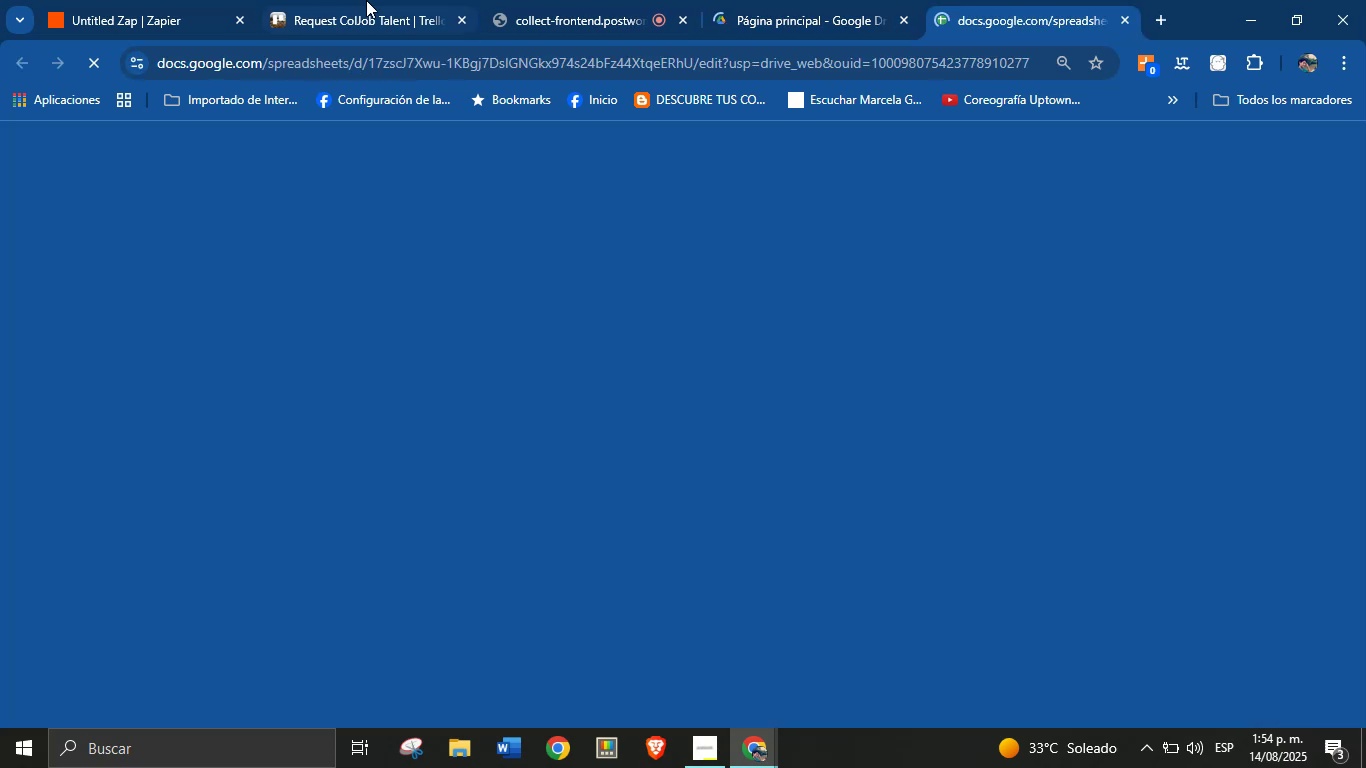 
left_click([168, 0])
 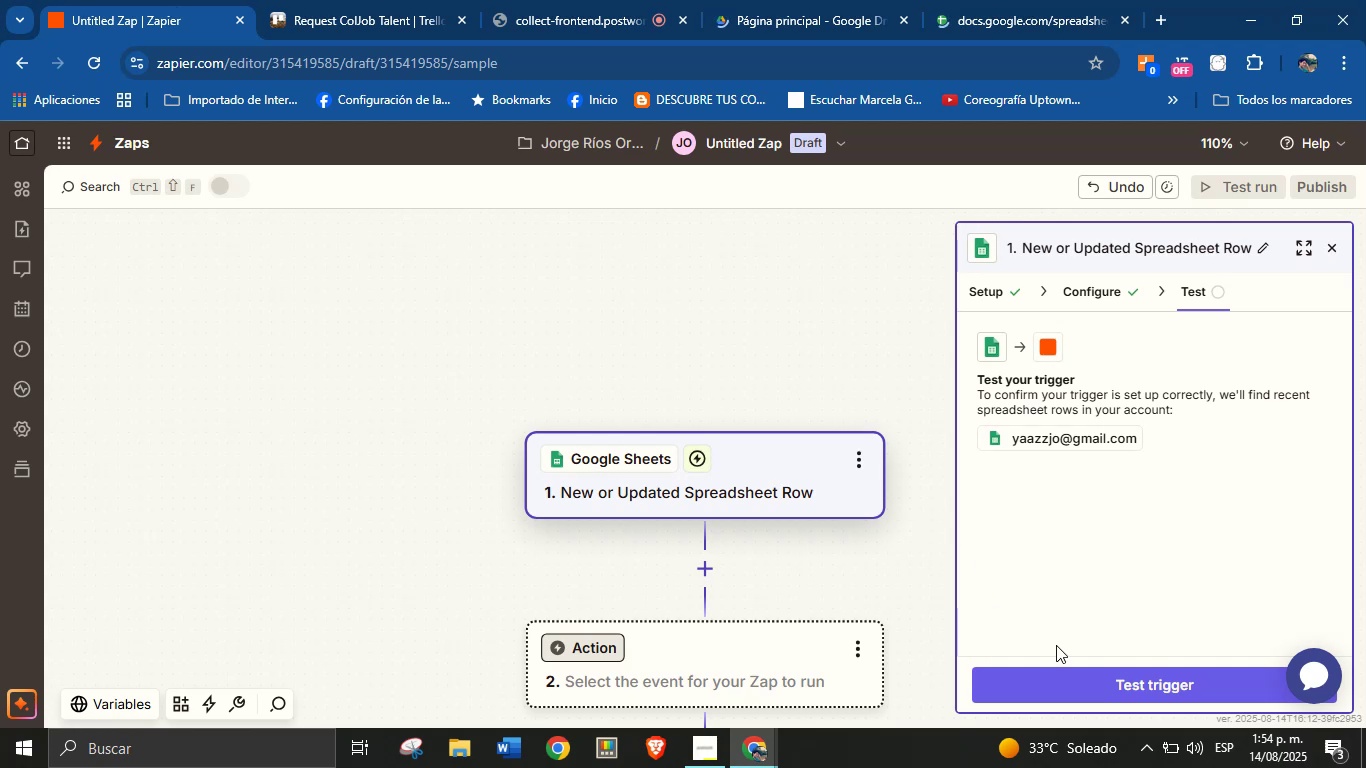 
left_click([1087, 688])
 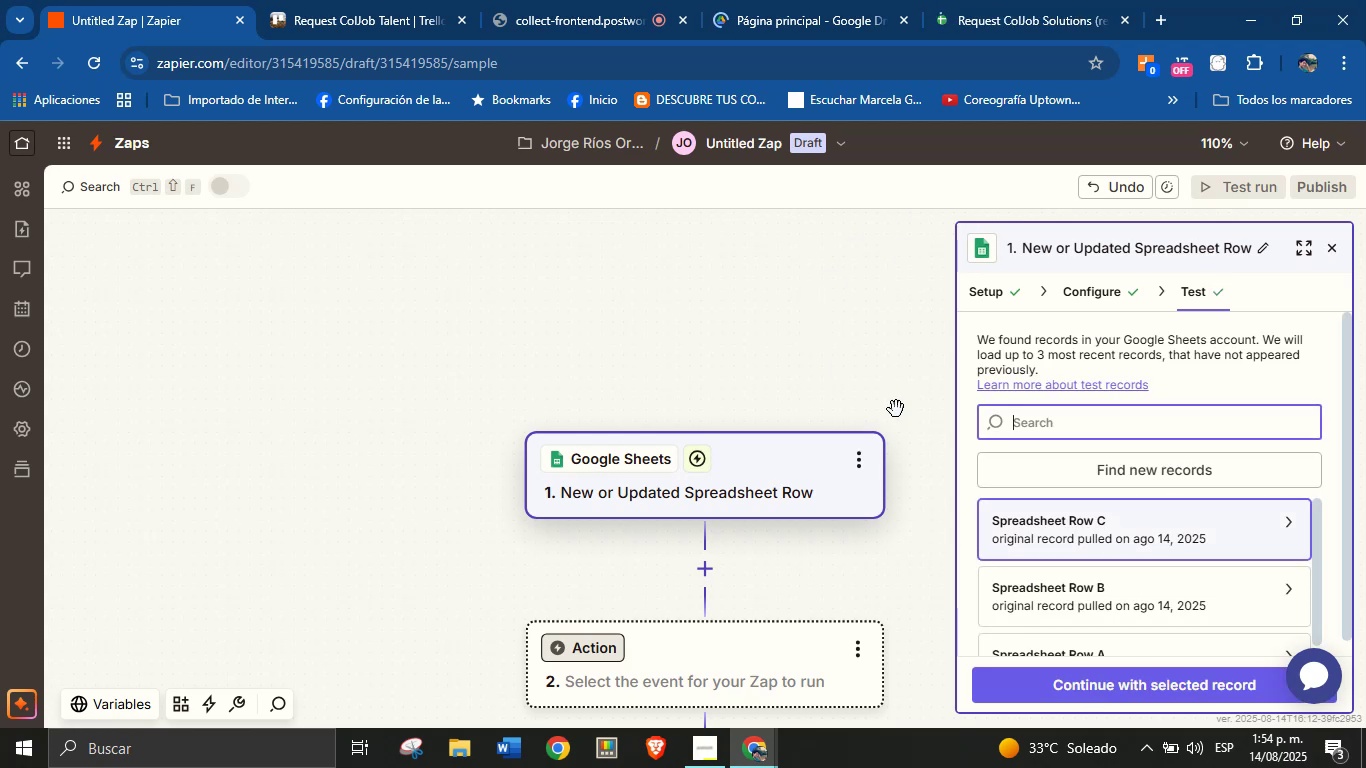 
left_click([1172, 677])
 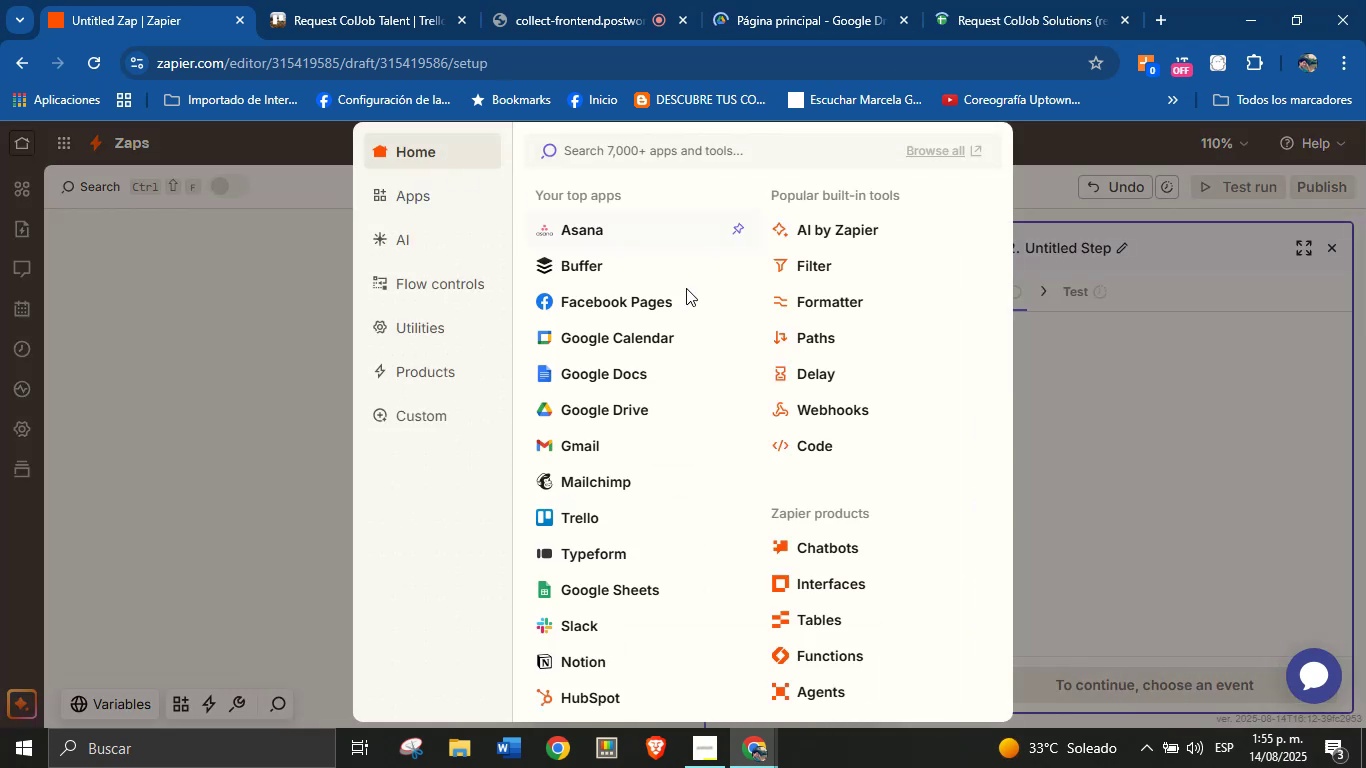 
wait(5.11)
 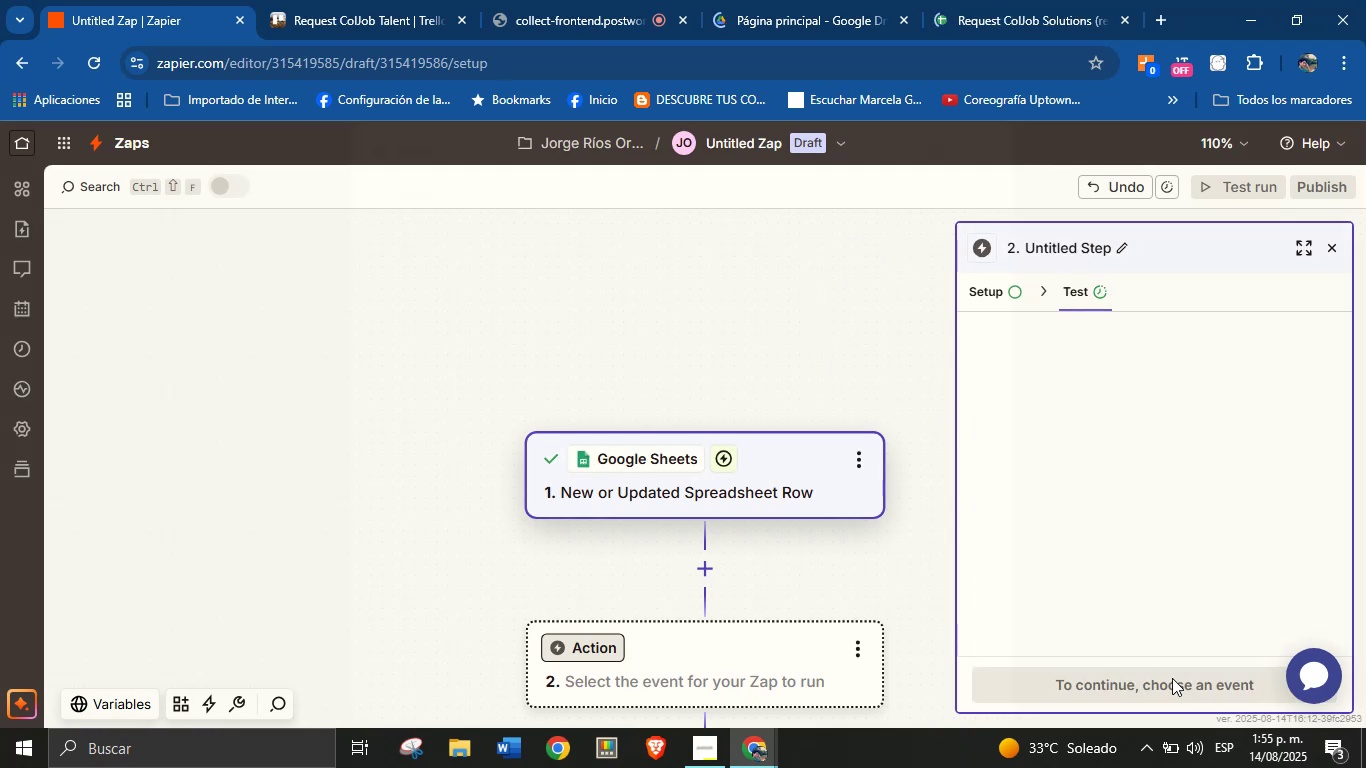 
left_click([814, 345])
 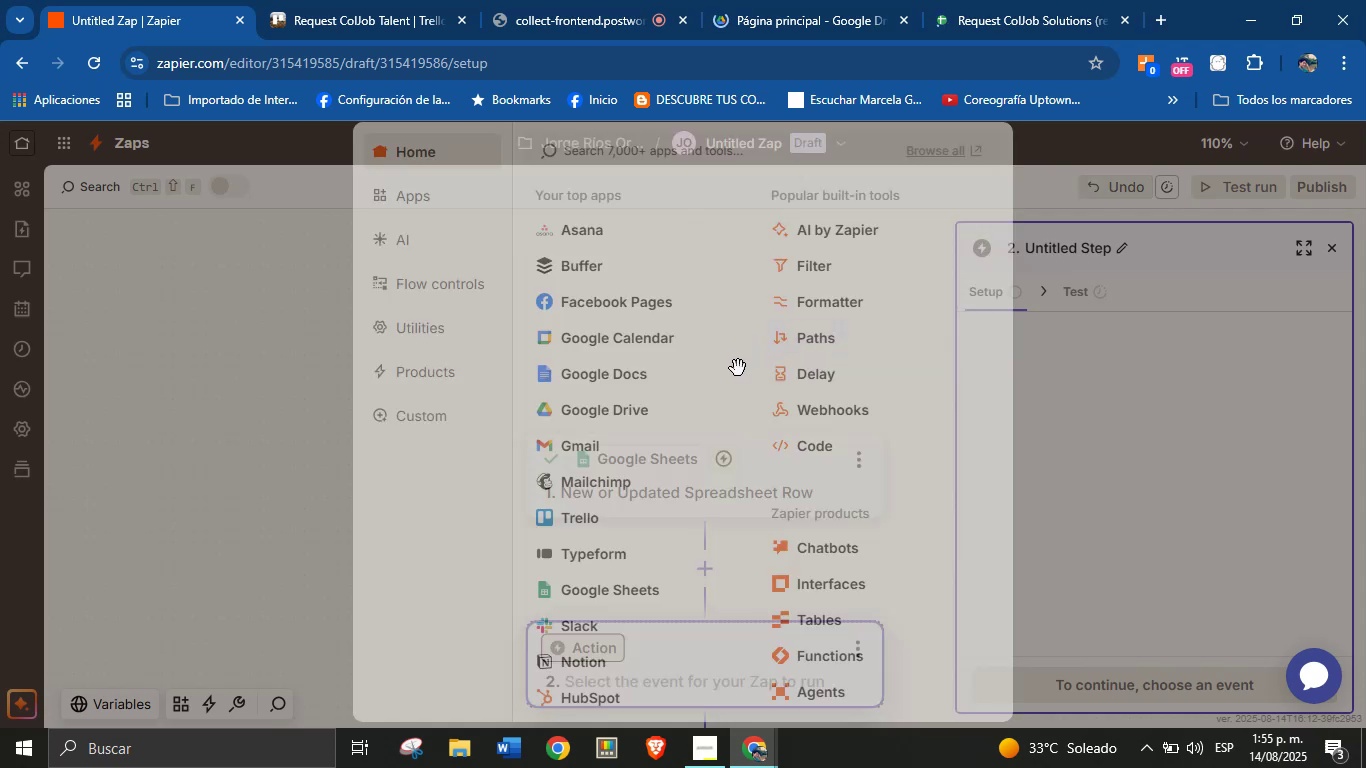 
mouse_move([848, 510])
 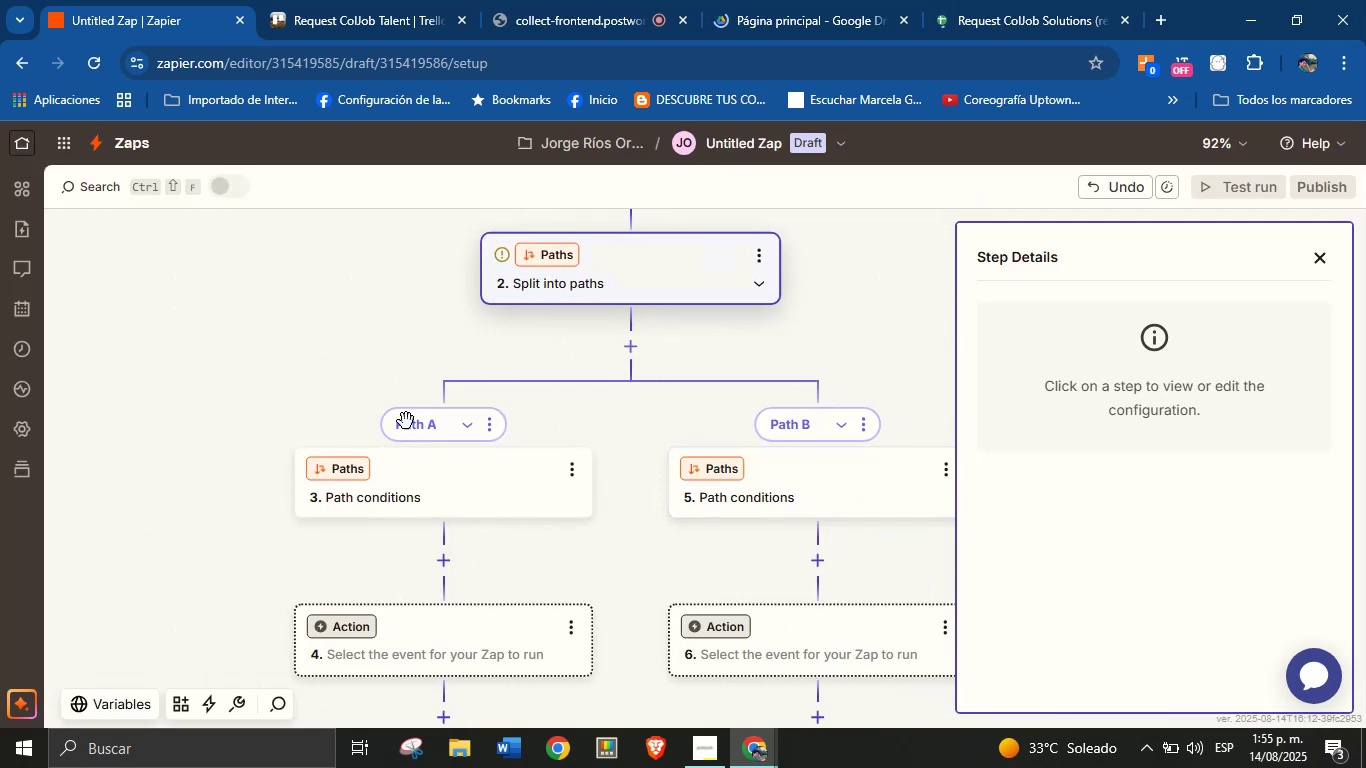 
left_click([384, 471])
 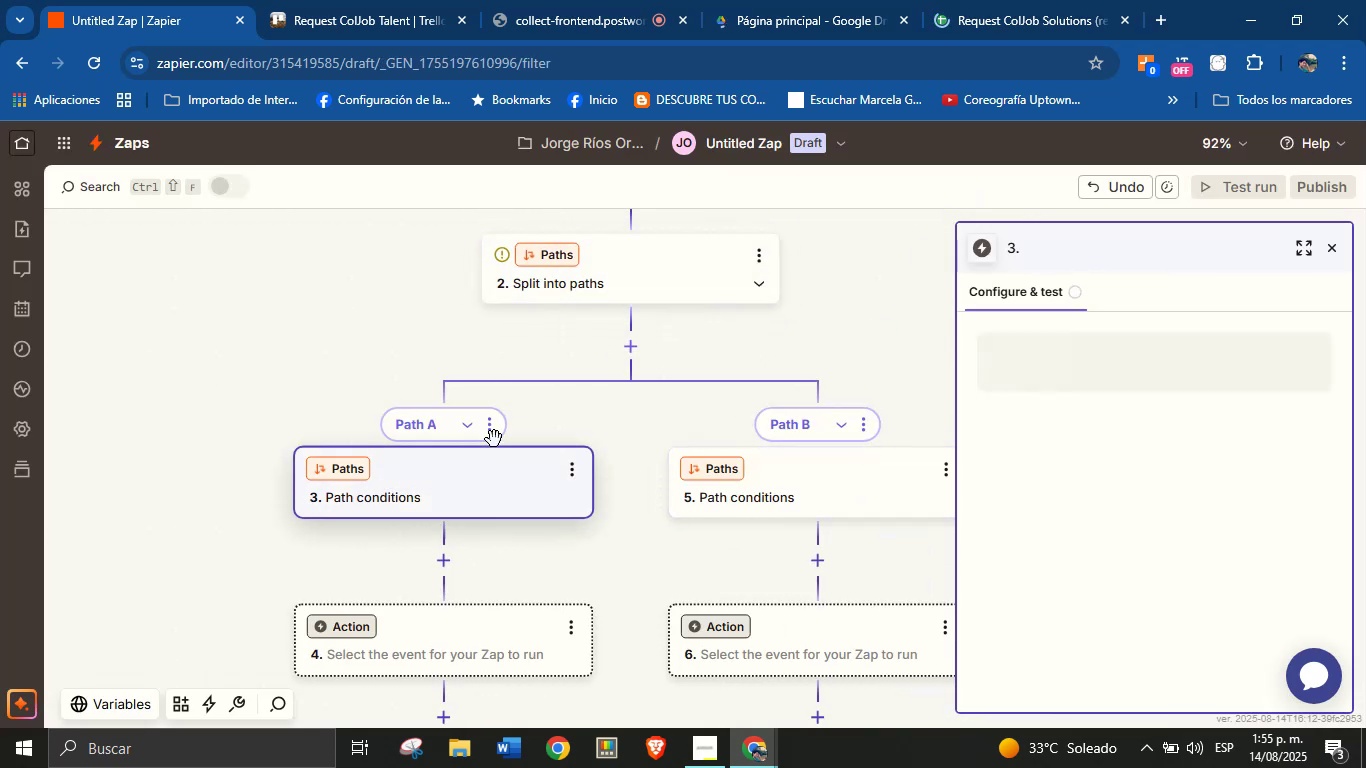 
left_click([495, 439])
 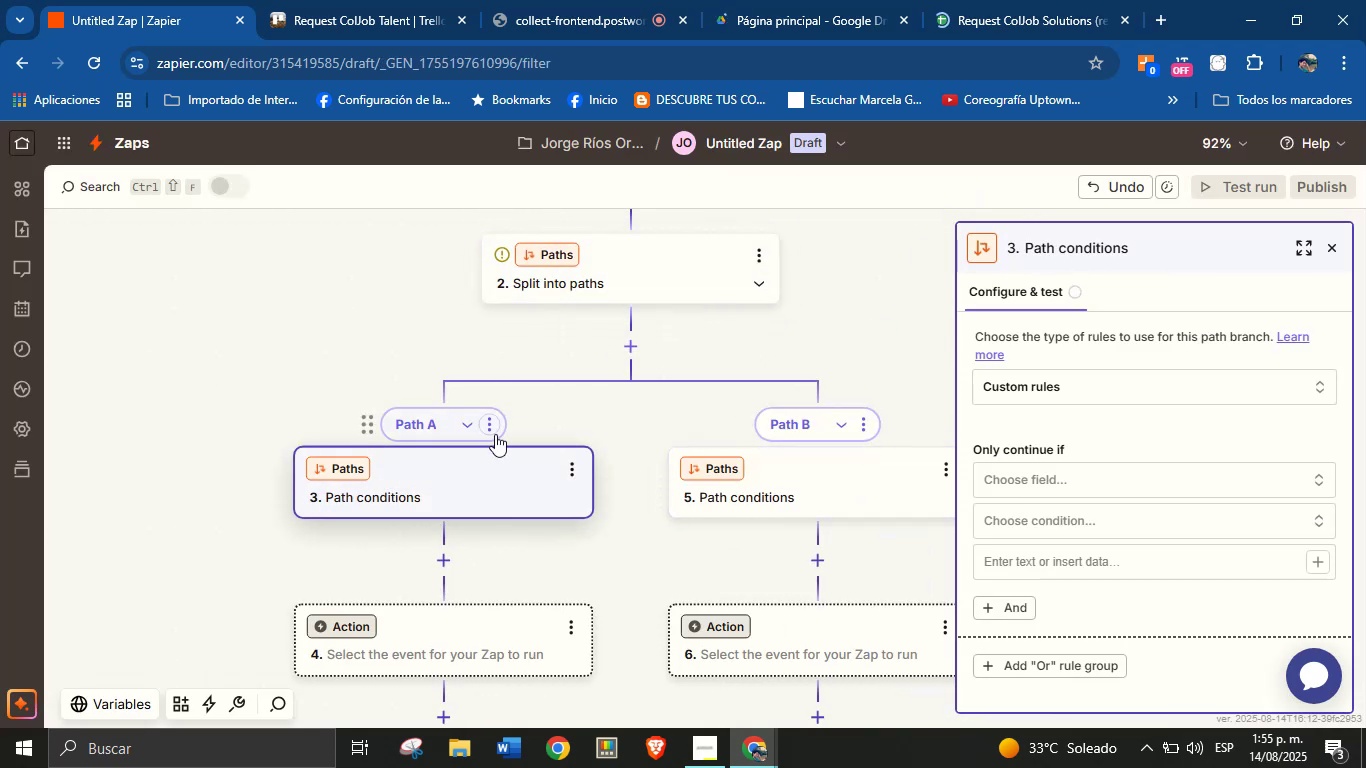 
left_click([492, 427])
 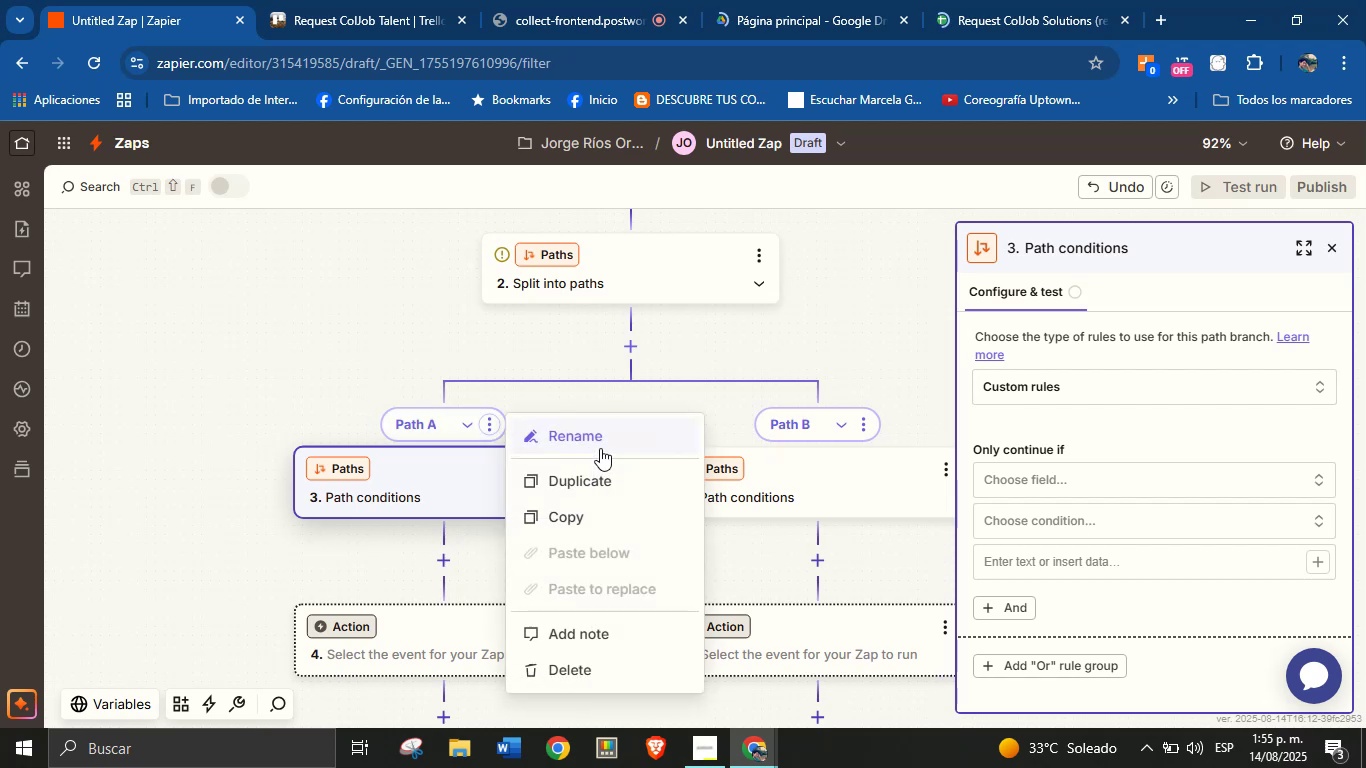 
left_click([603, 445])
 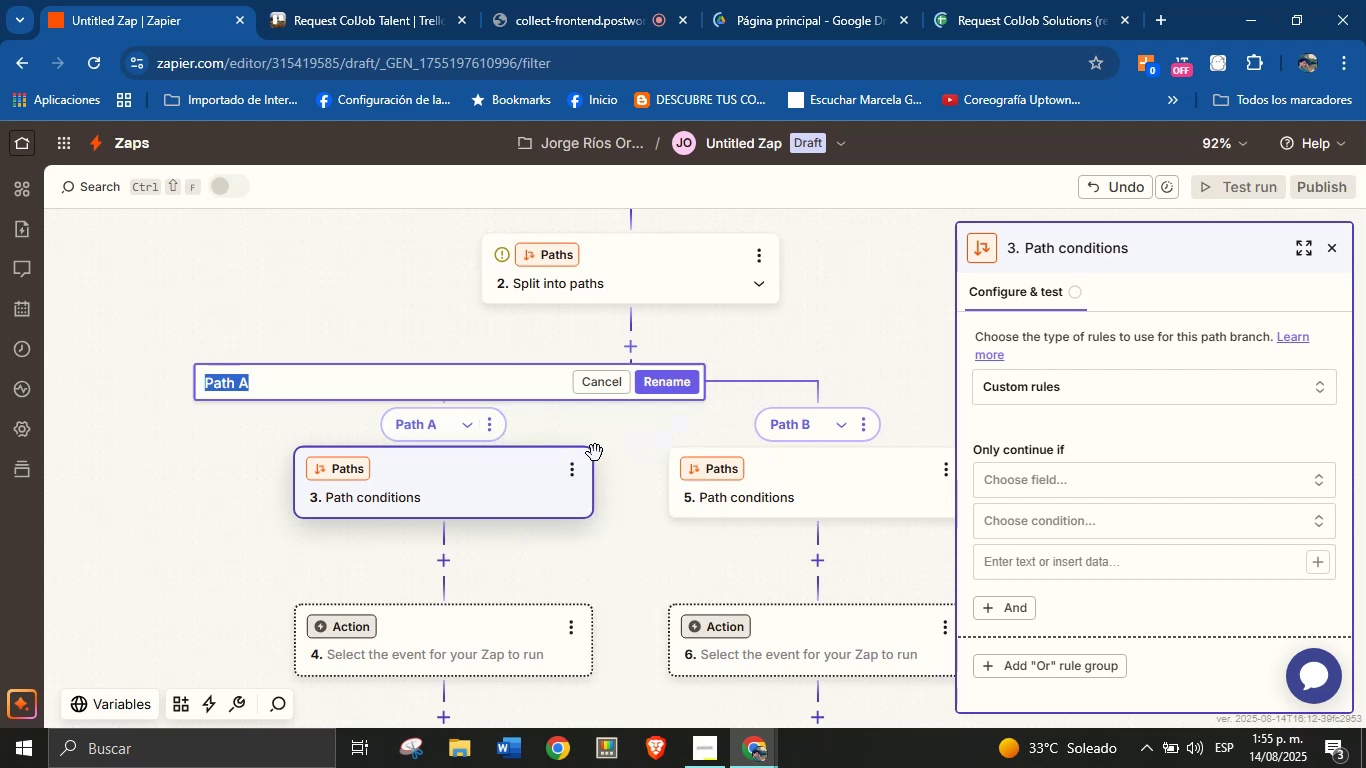 
type(Talent)
 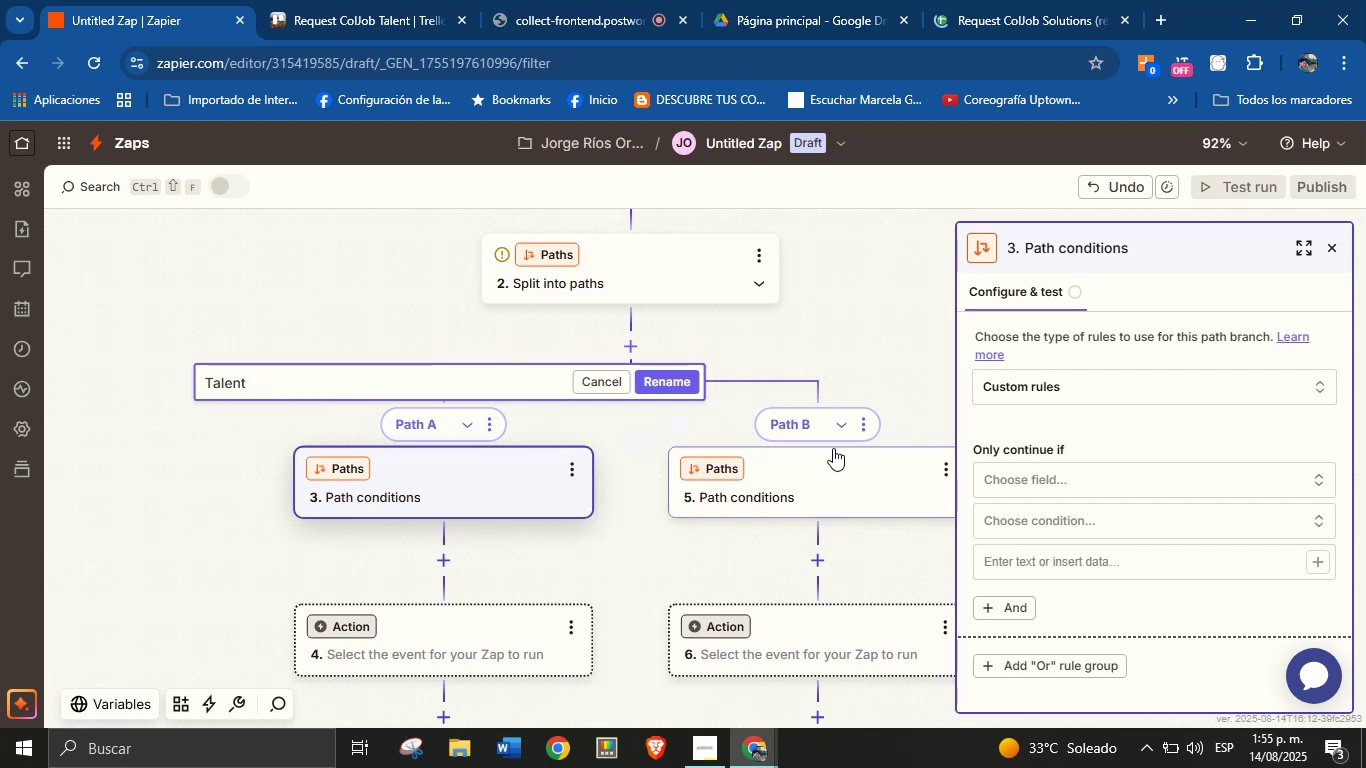 
left_click([1018, 471])
 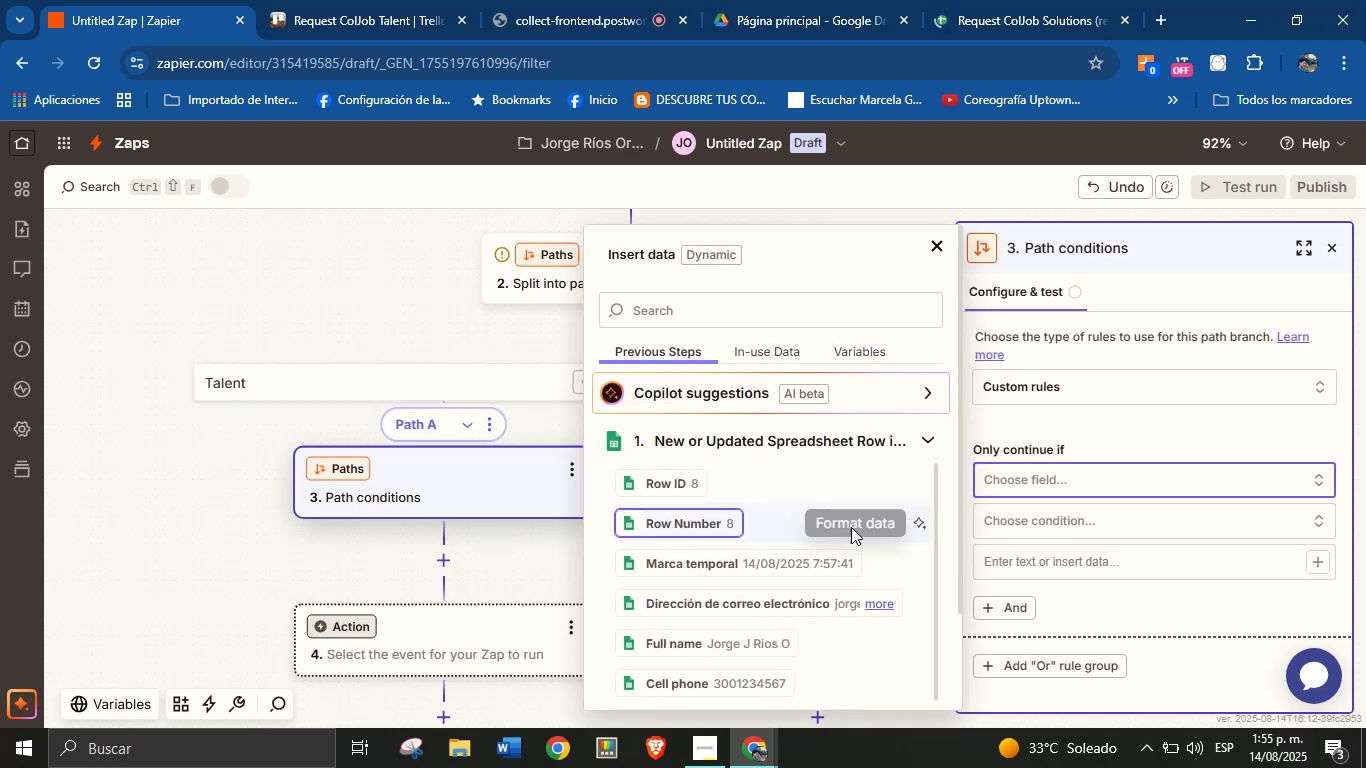 
scroll: coordinate [773, 521], scroll_direction: down, amount: 2.0
 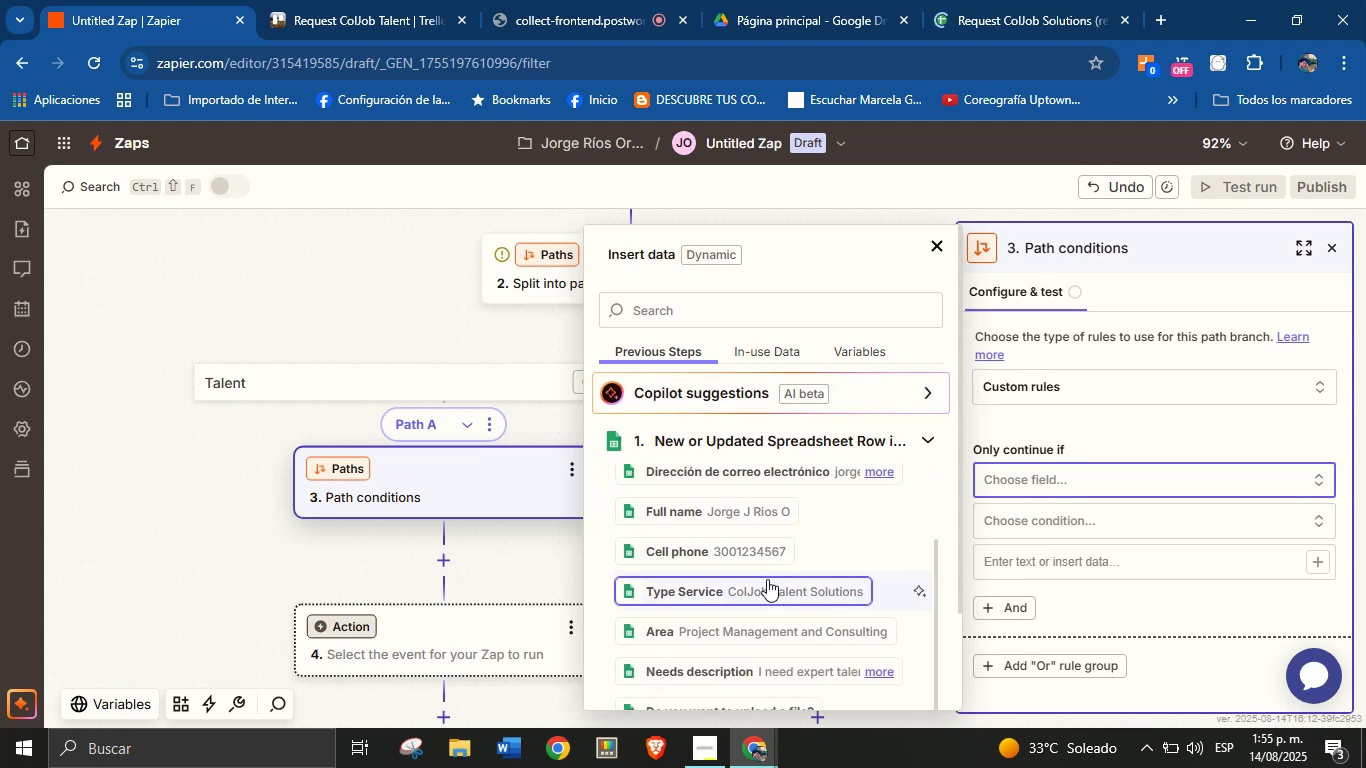 
left_click([763, 586])
 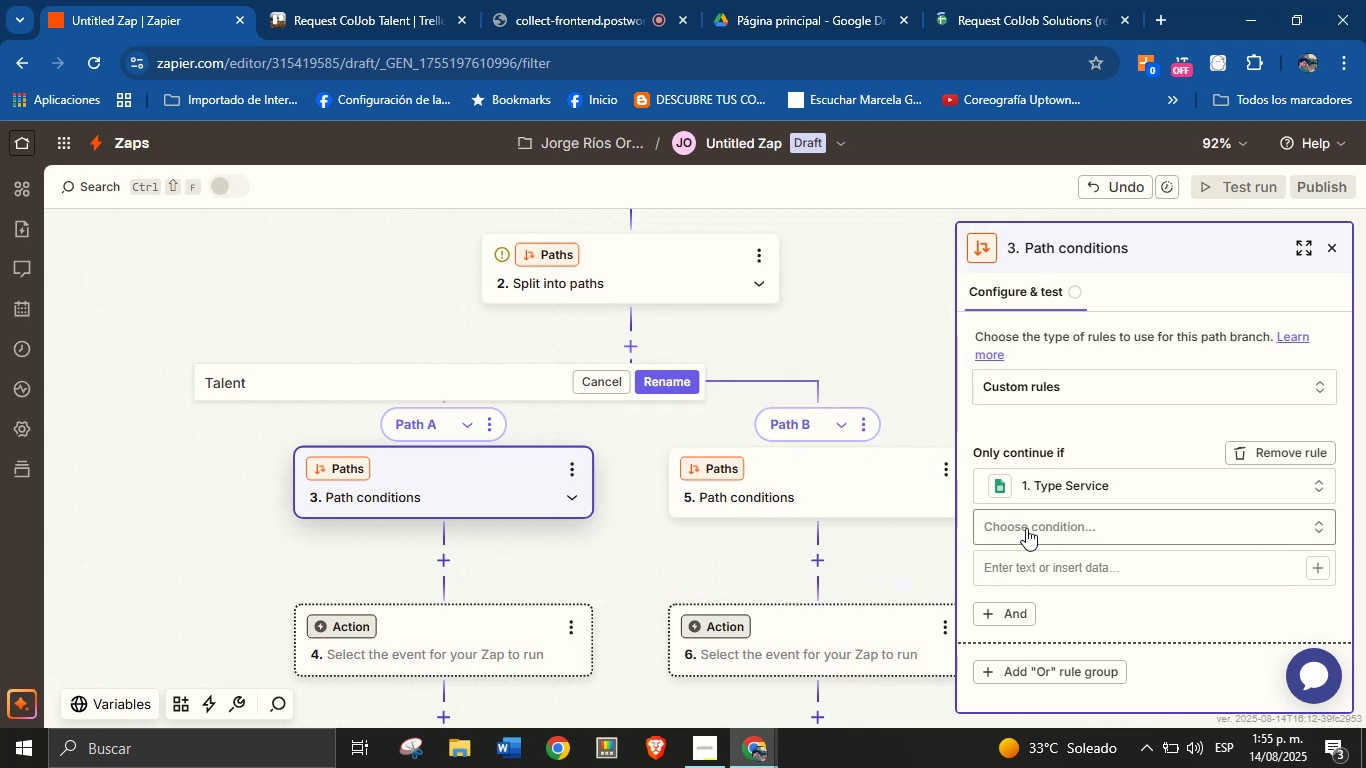 
left_click([1026, 528])
 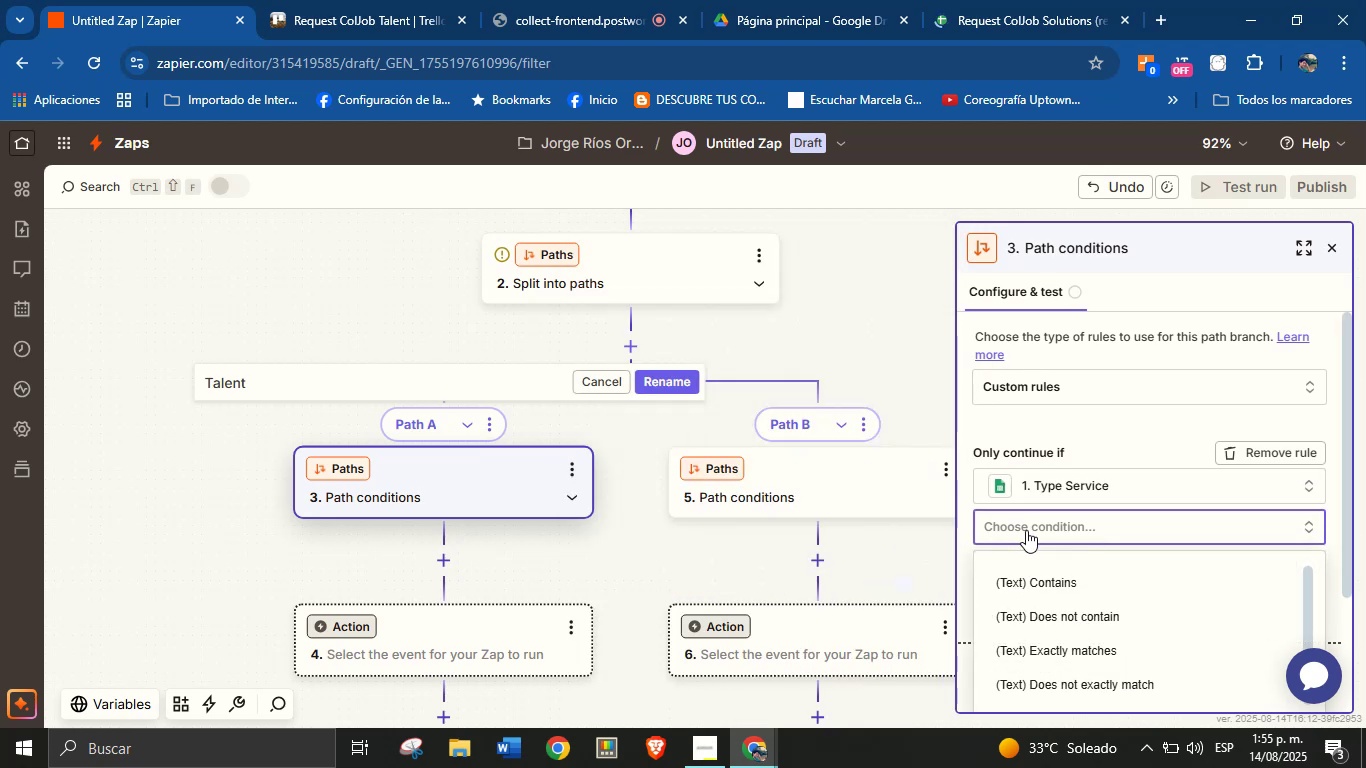 
scroll: coordinate [1080, 647], scroll_direction: down, amount: 1.0
 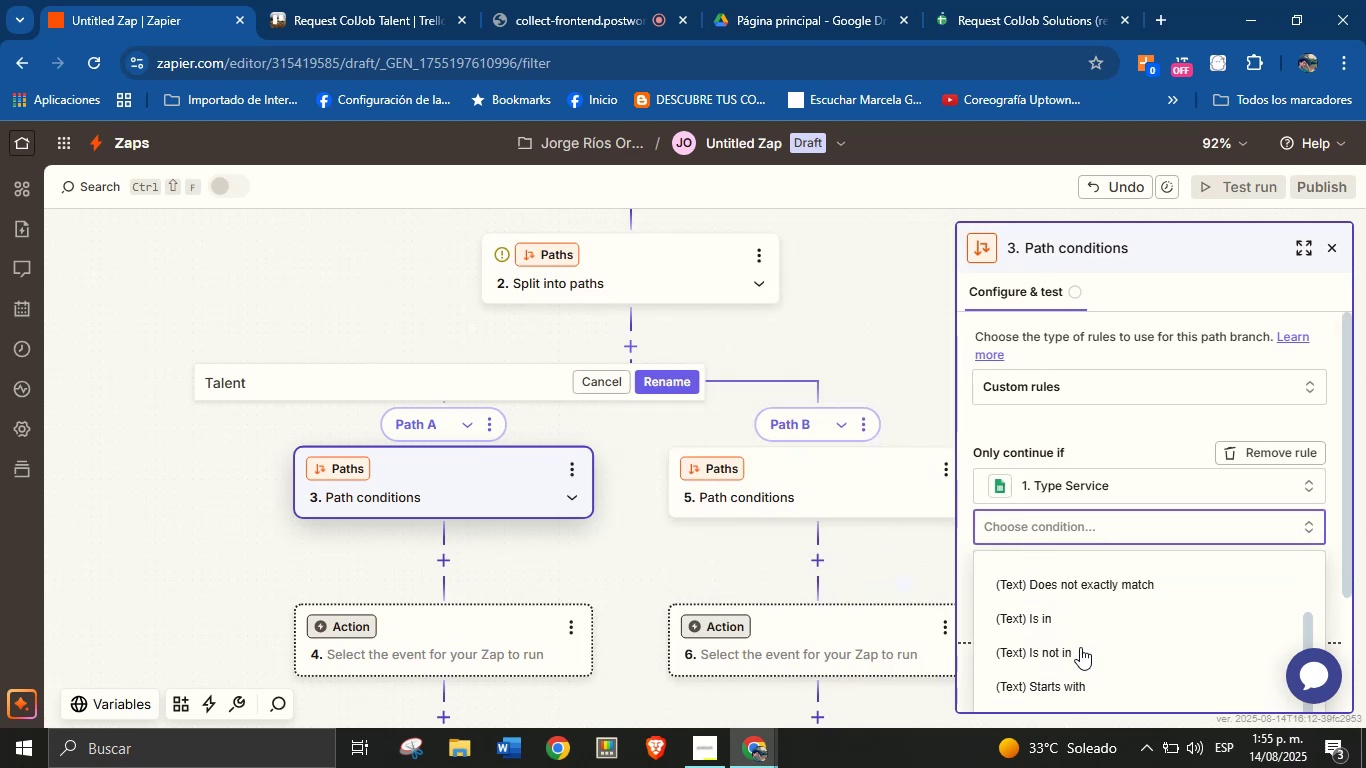 
scroll: coordinate [1080, 642], scroll_direction: up, amount: 7.0
 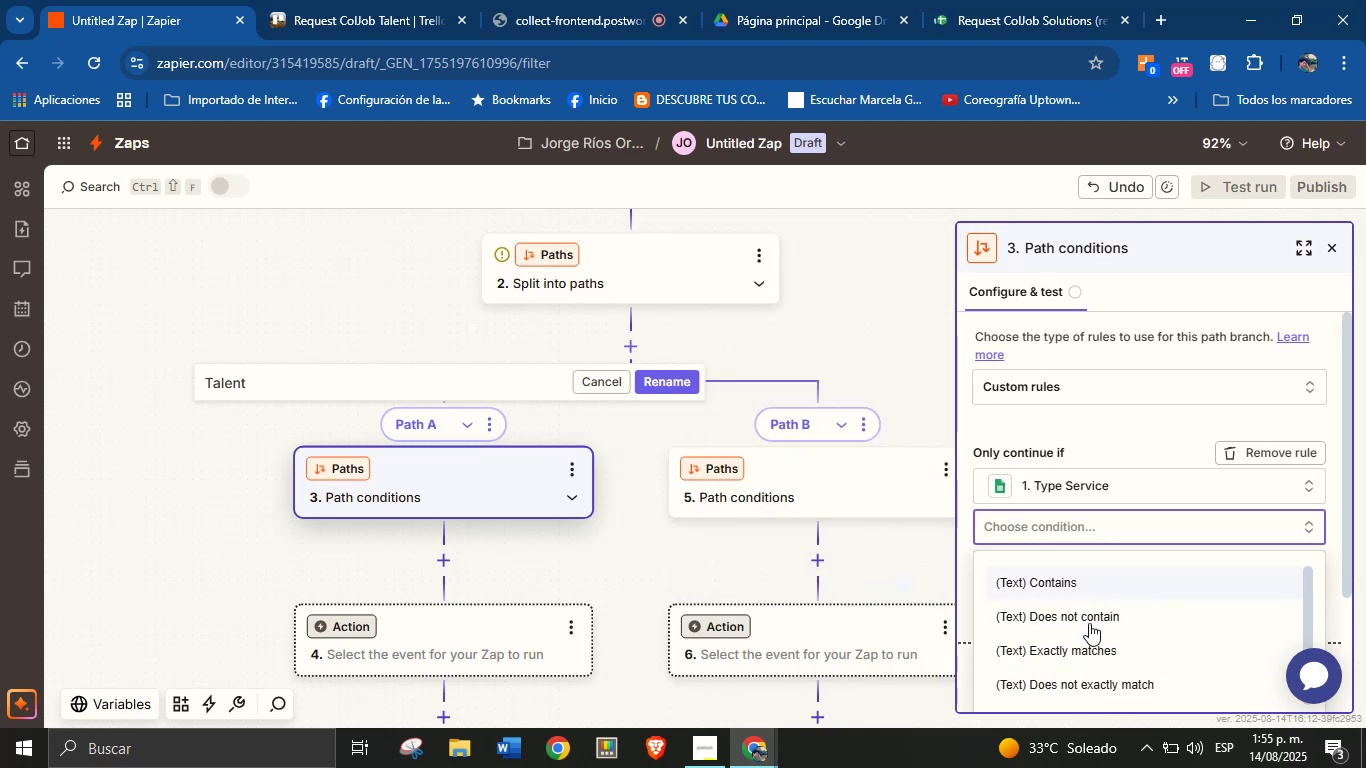 
left_click([1094, 652])
 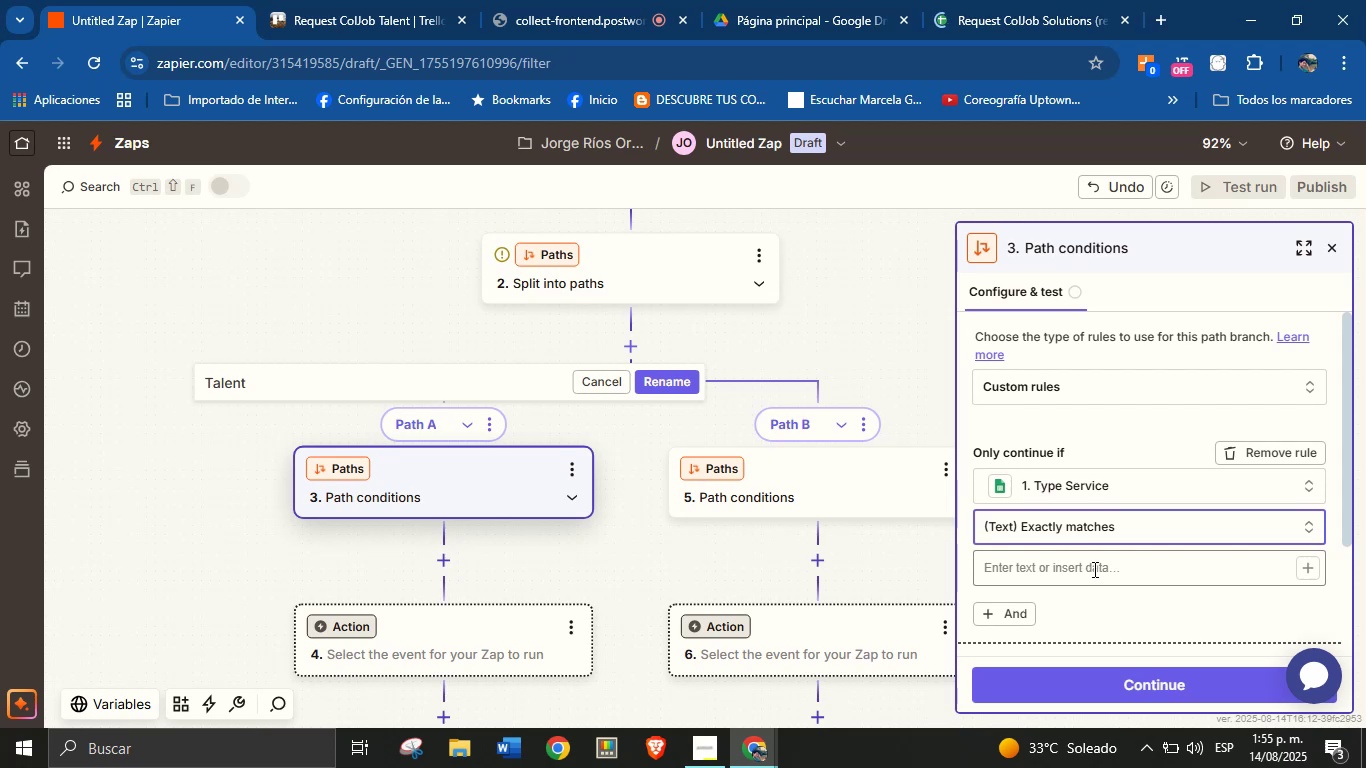 
left_click([1093, 569])
 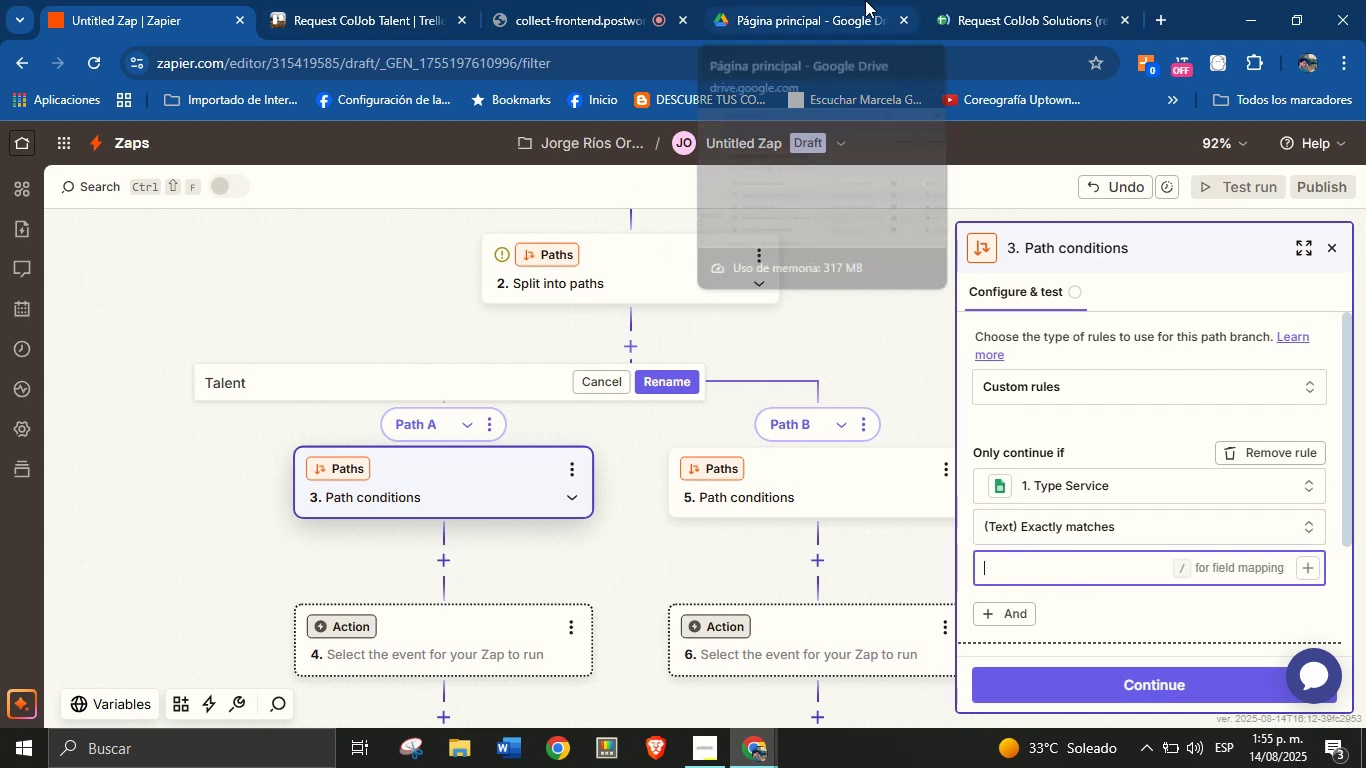 
left_click([966, 0])
 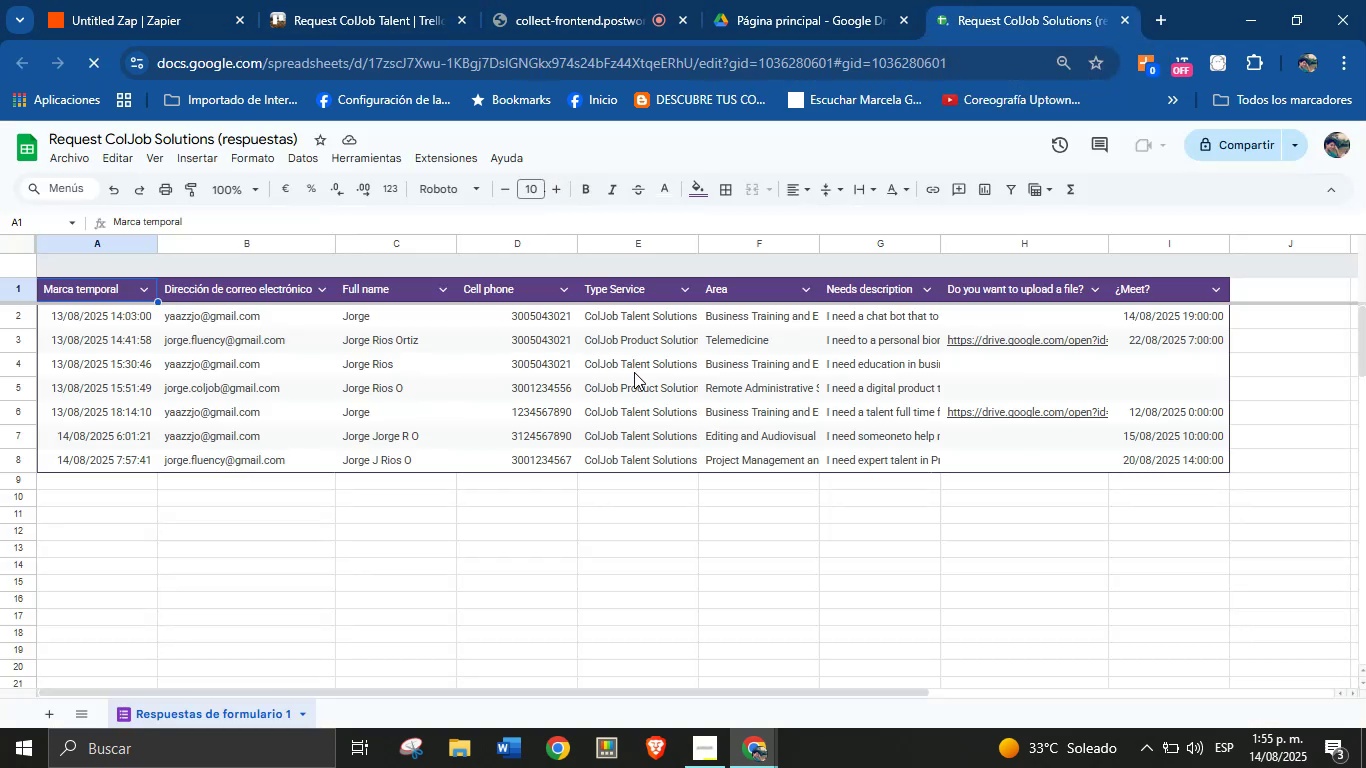 
wait(5.25)
 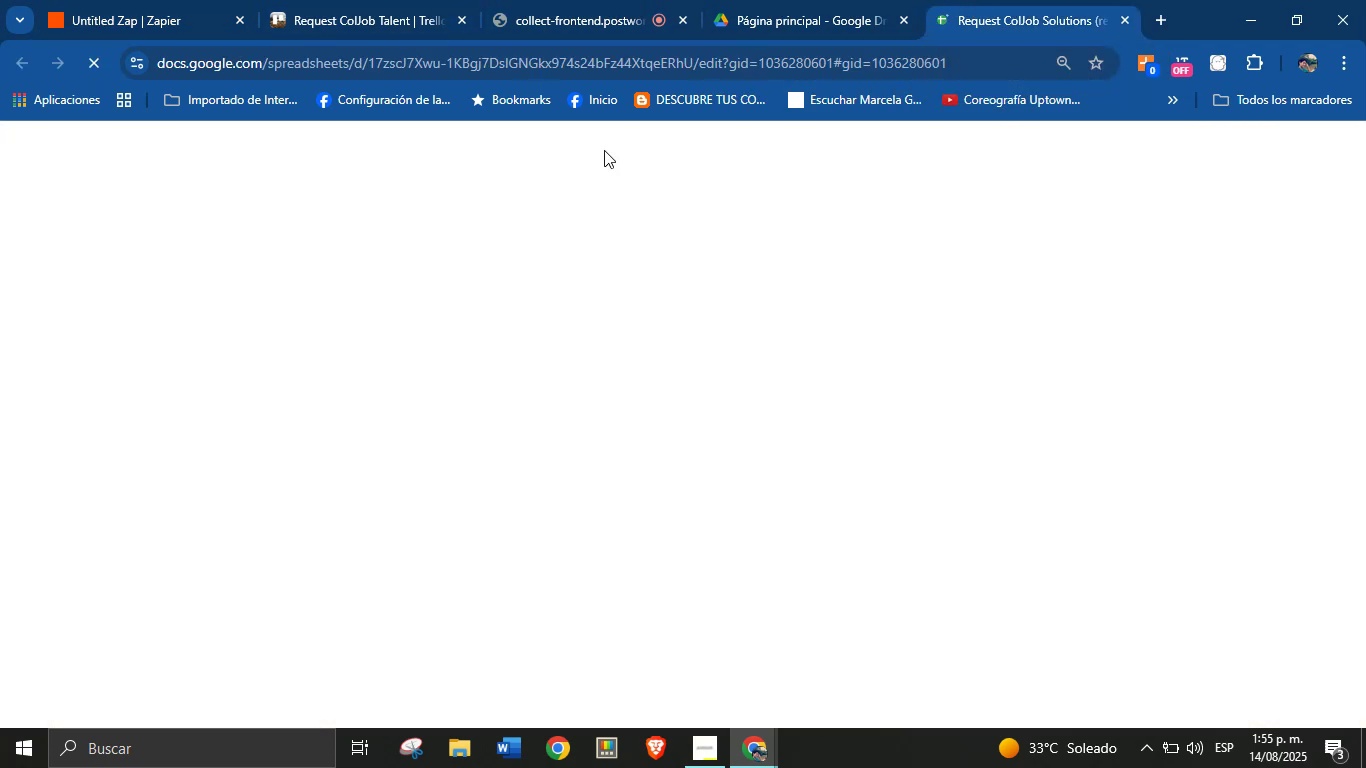 
left_click([655, 321])
 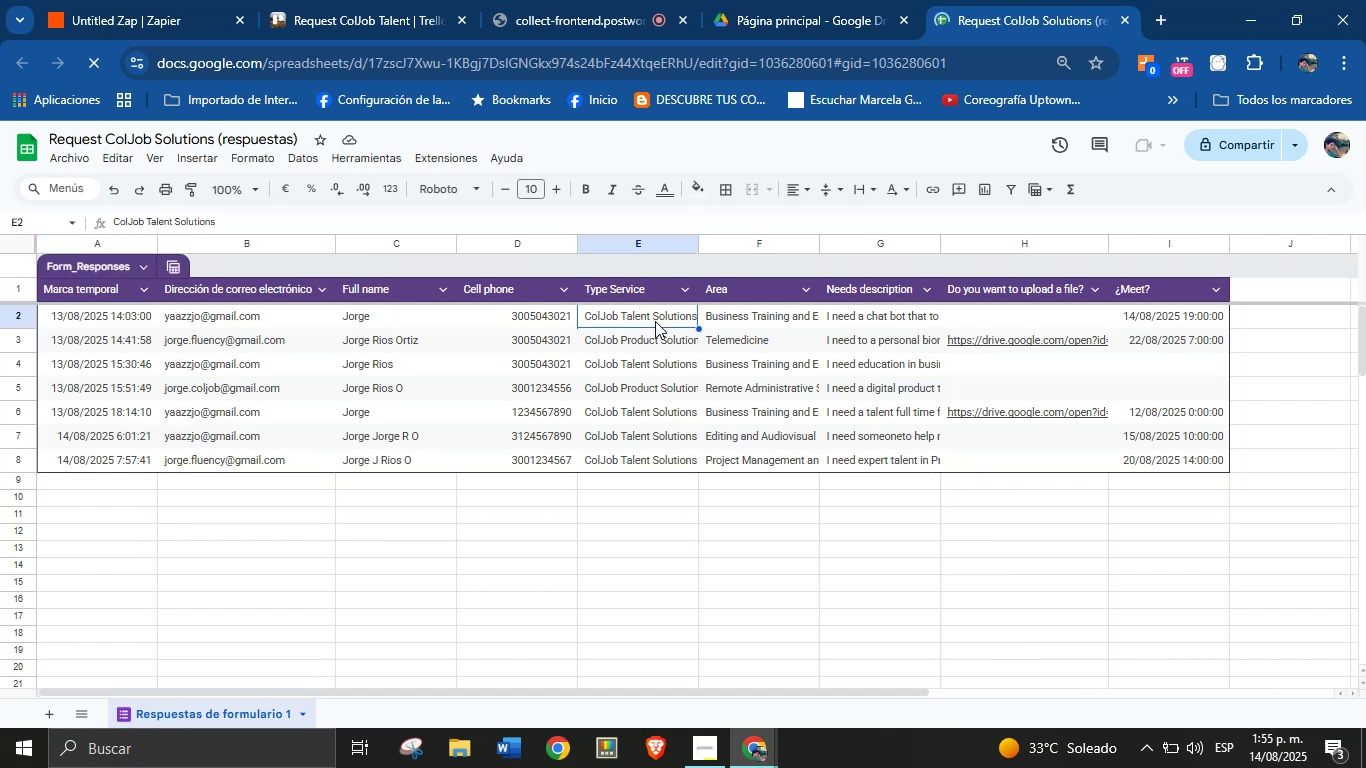 
key(Control+C)
 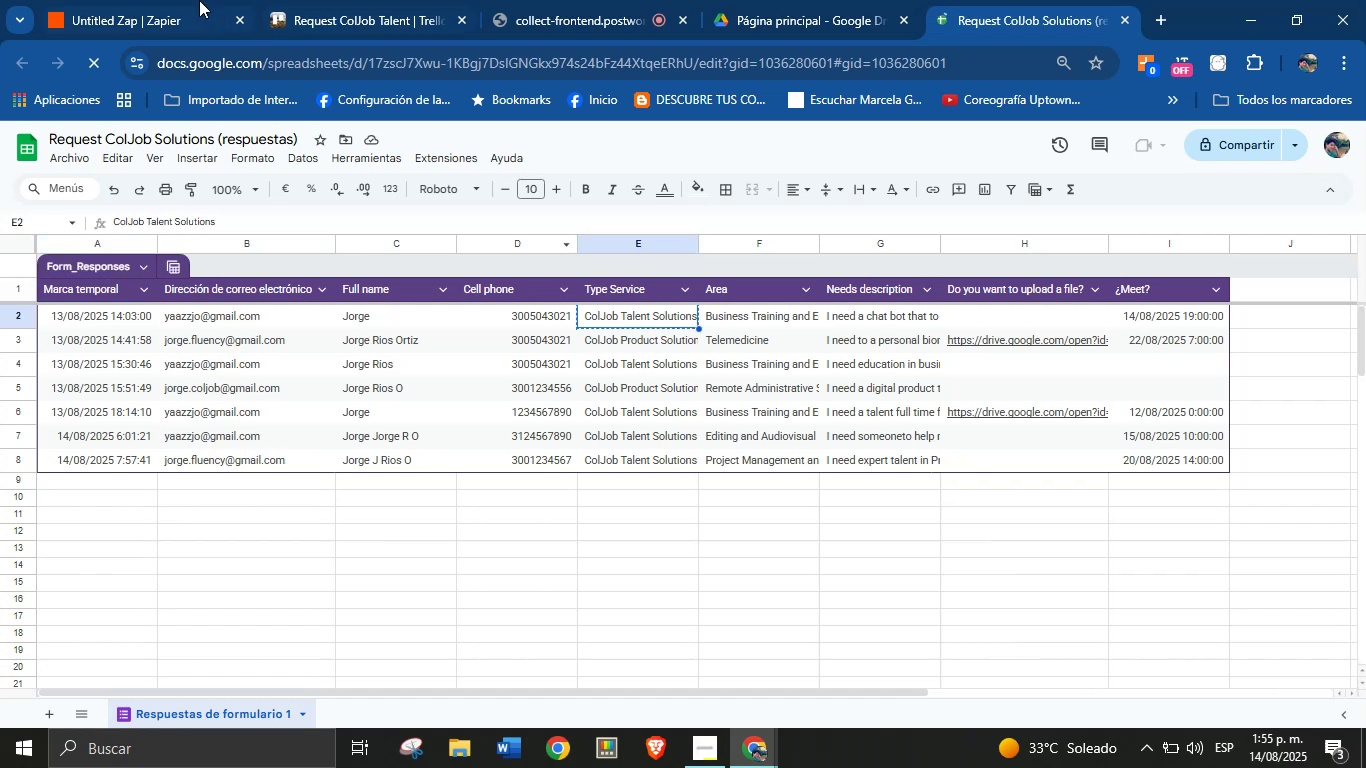 
left_click([181, 0])
 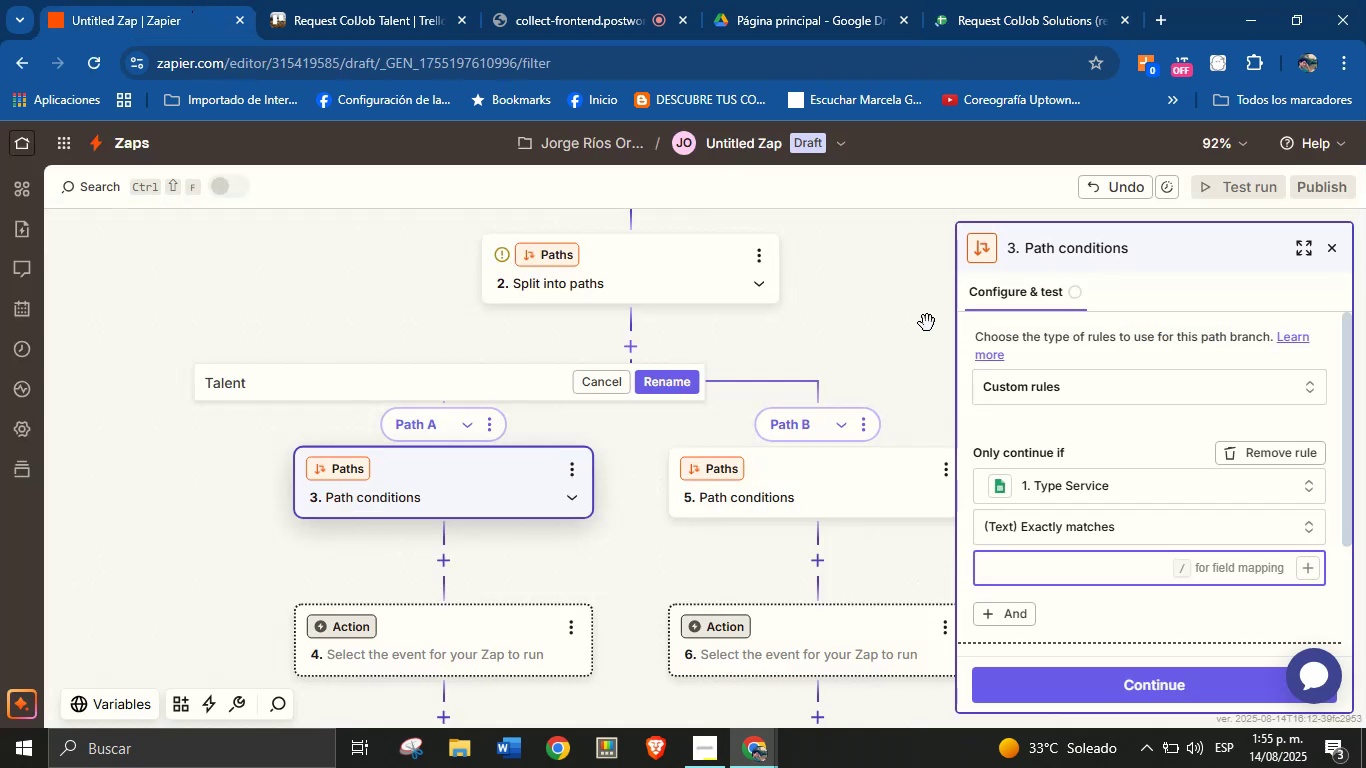 
key(Control+V)
 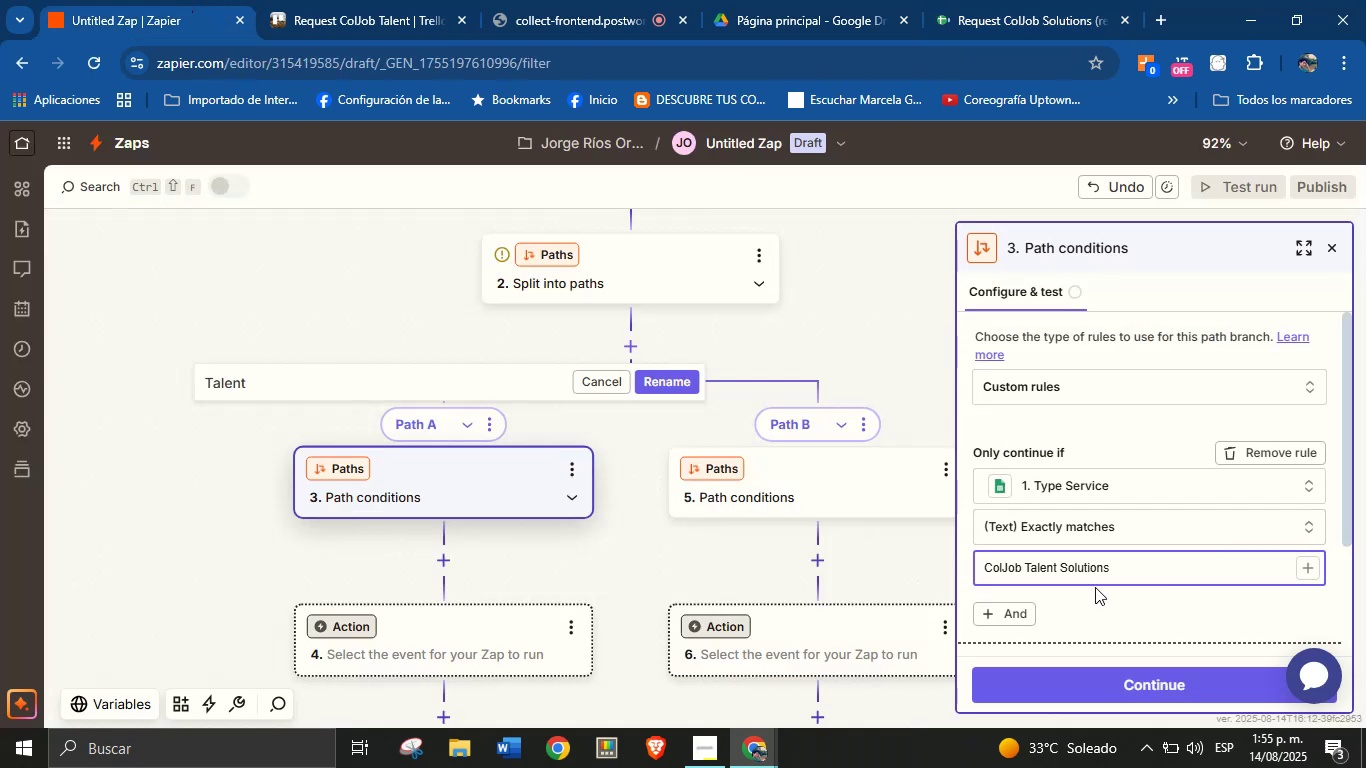 
left_click([1099, 597])
 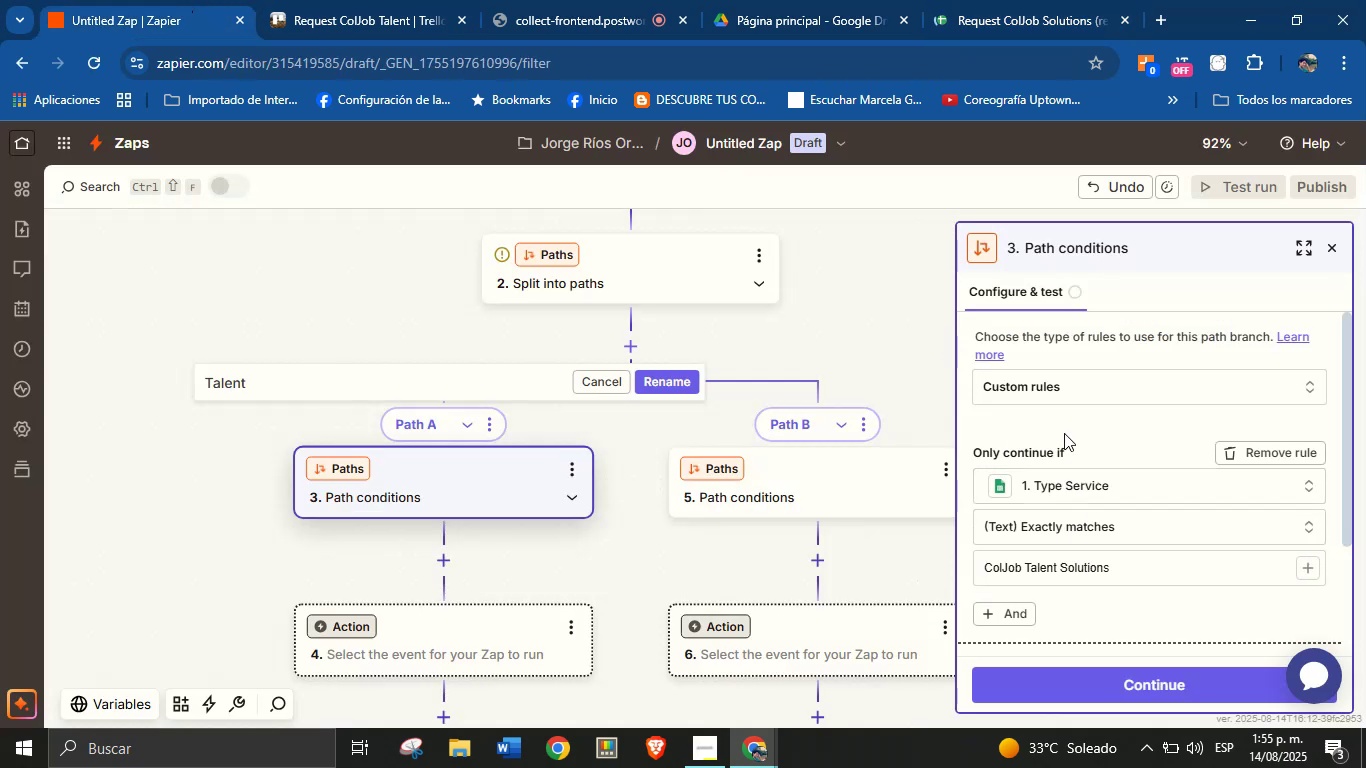 
scroll: coordinate [1130, 490], scroll_direction: down, amount: 3.0
 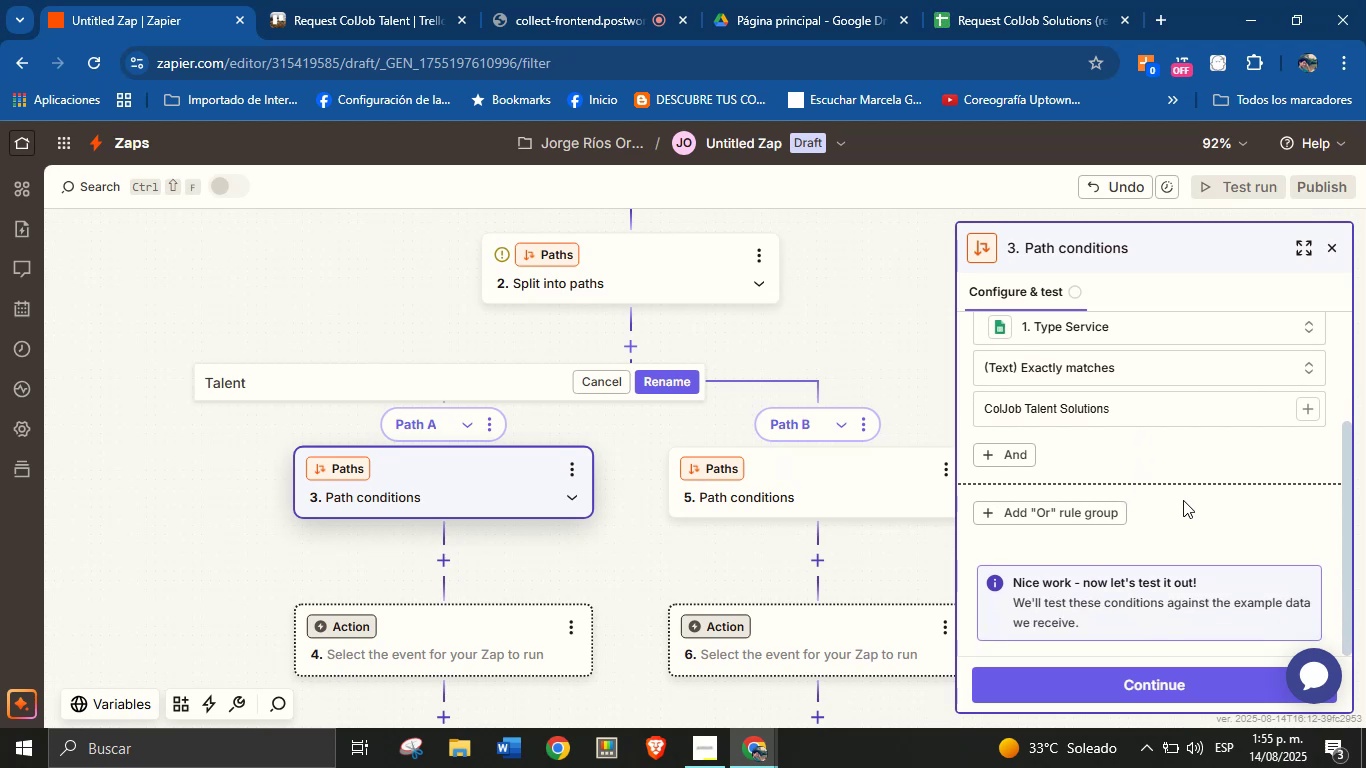 
scroll: coordinate [1173, 475], scroll_direction: up, amount: 1.0
 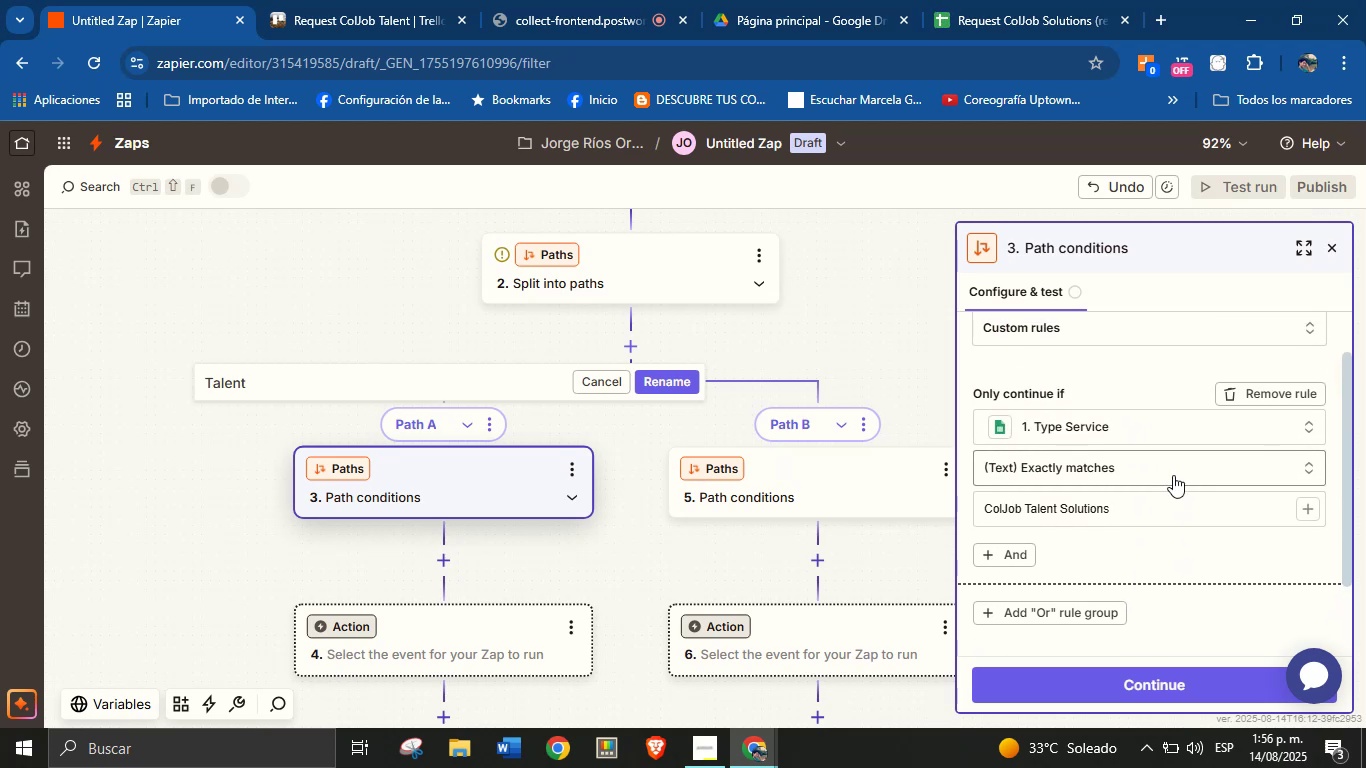 
scroll: coordinate [1177, 530], scroll_direction: none, amount: 0.0
 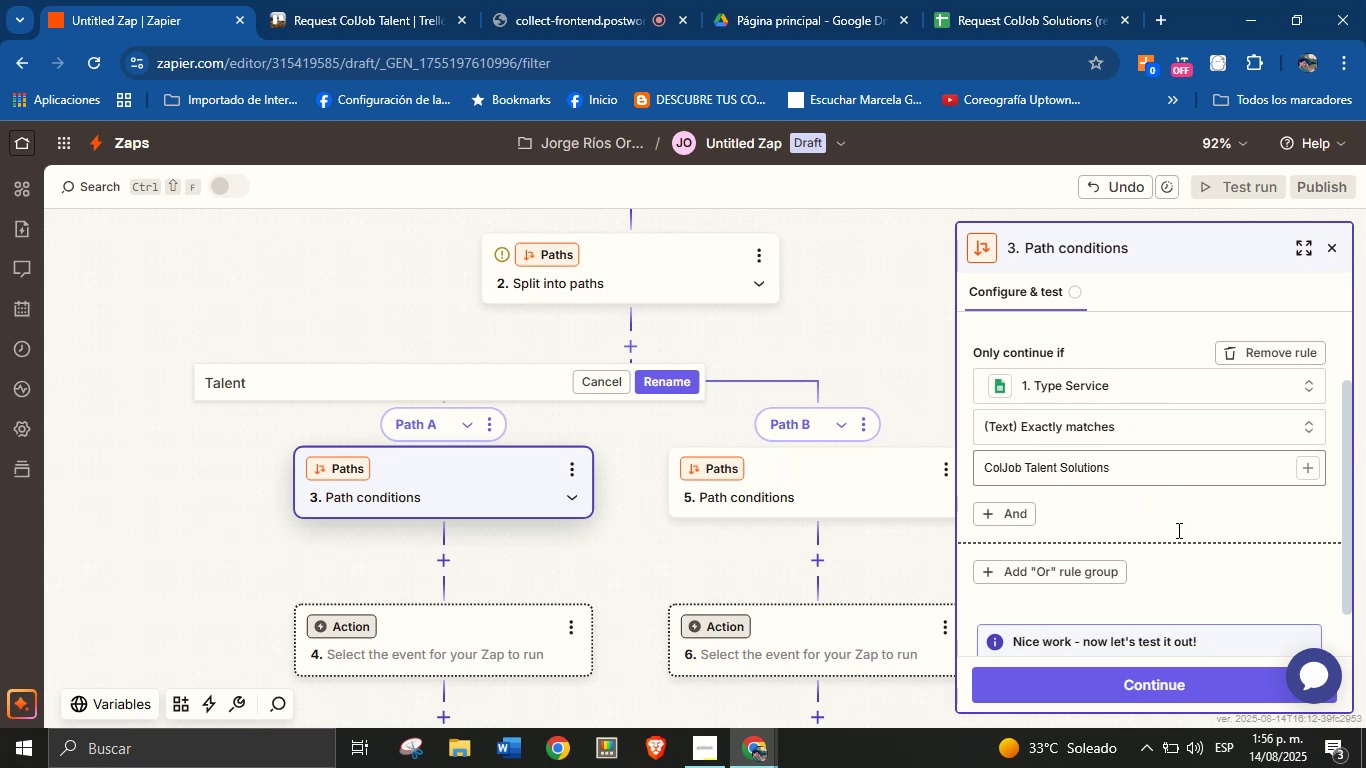 
scroll: coordinate [1177, 530], scroll_direction: down, amount: 1.0
 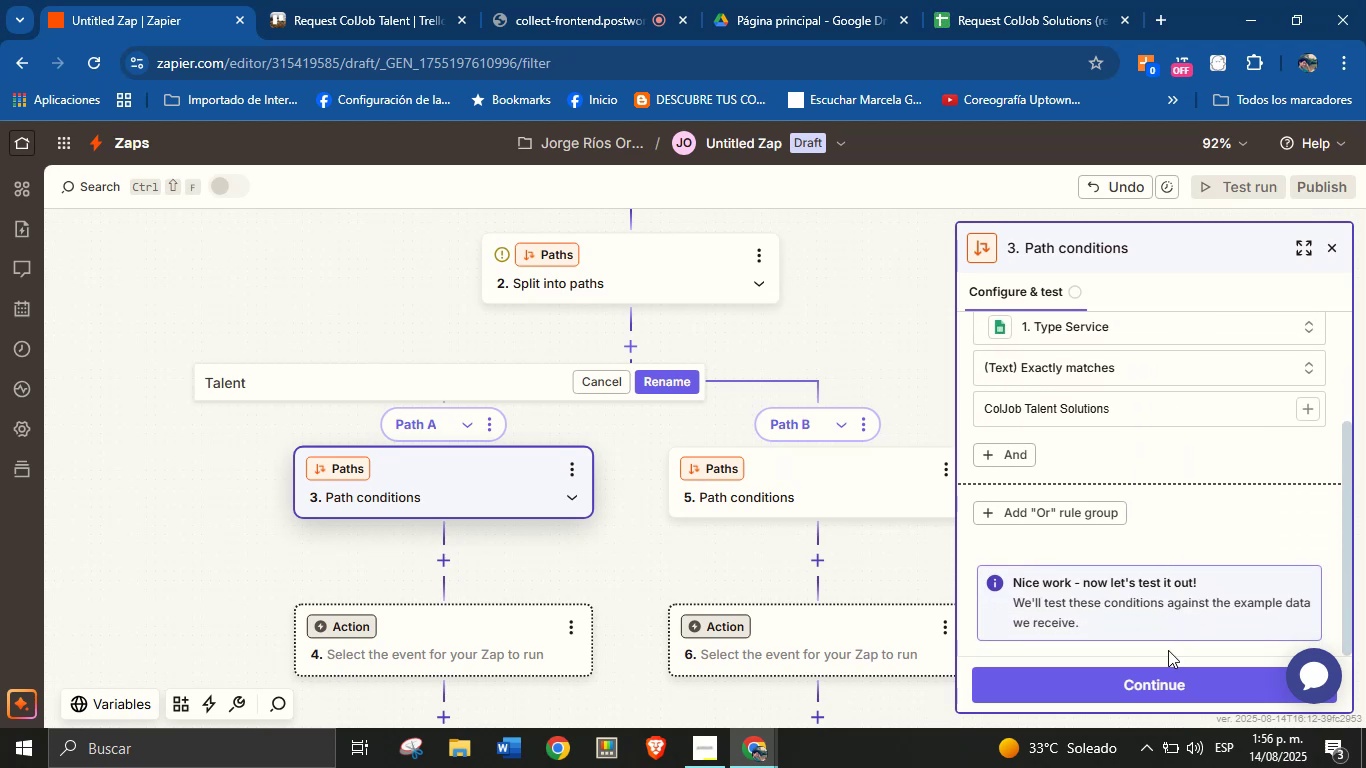 
left_click([1168, 692])
 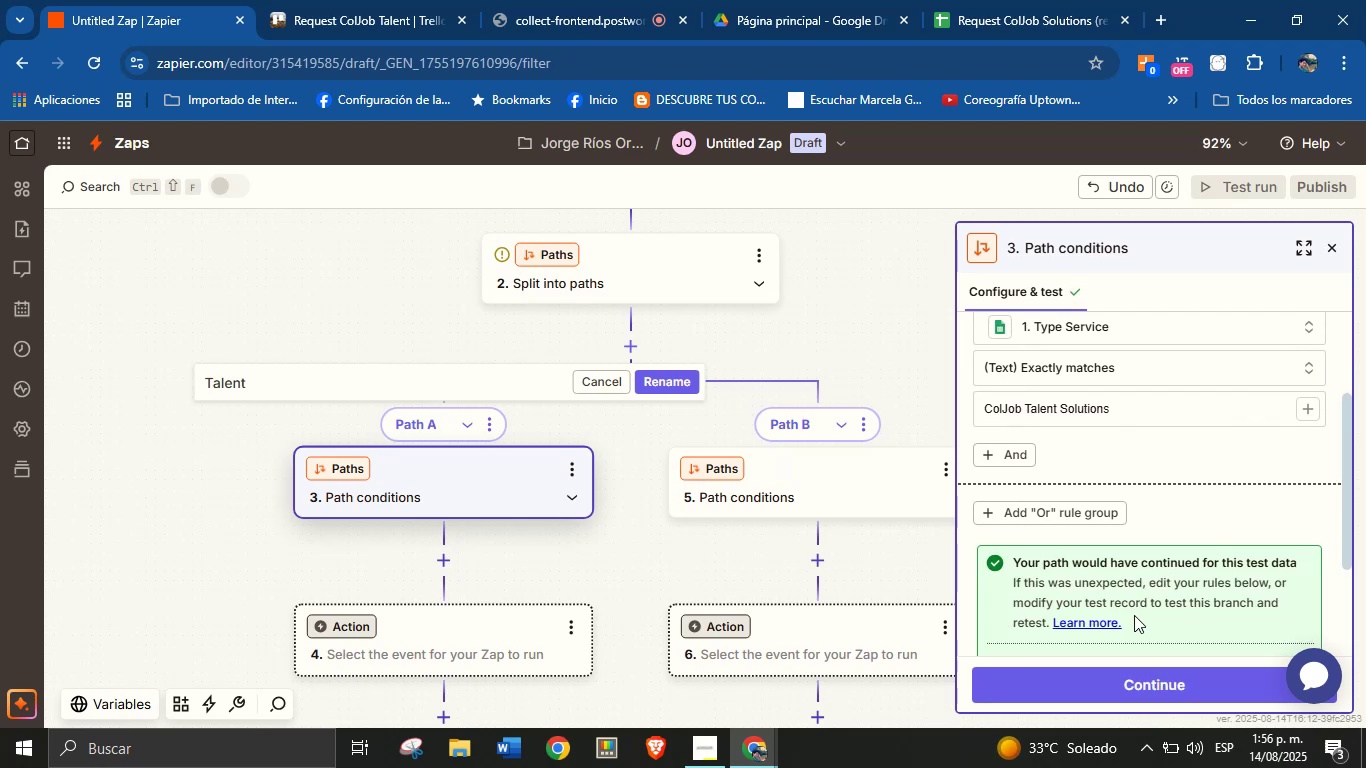 
scroll: coordinate [1127, 503], scroll_direction: down, amount: 4.0
 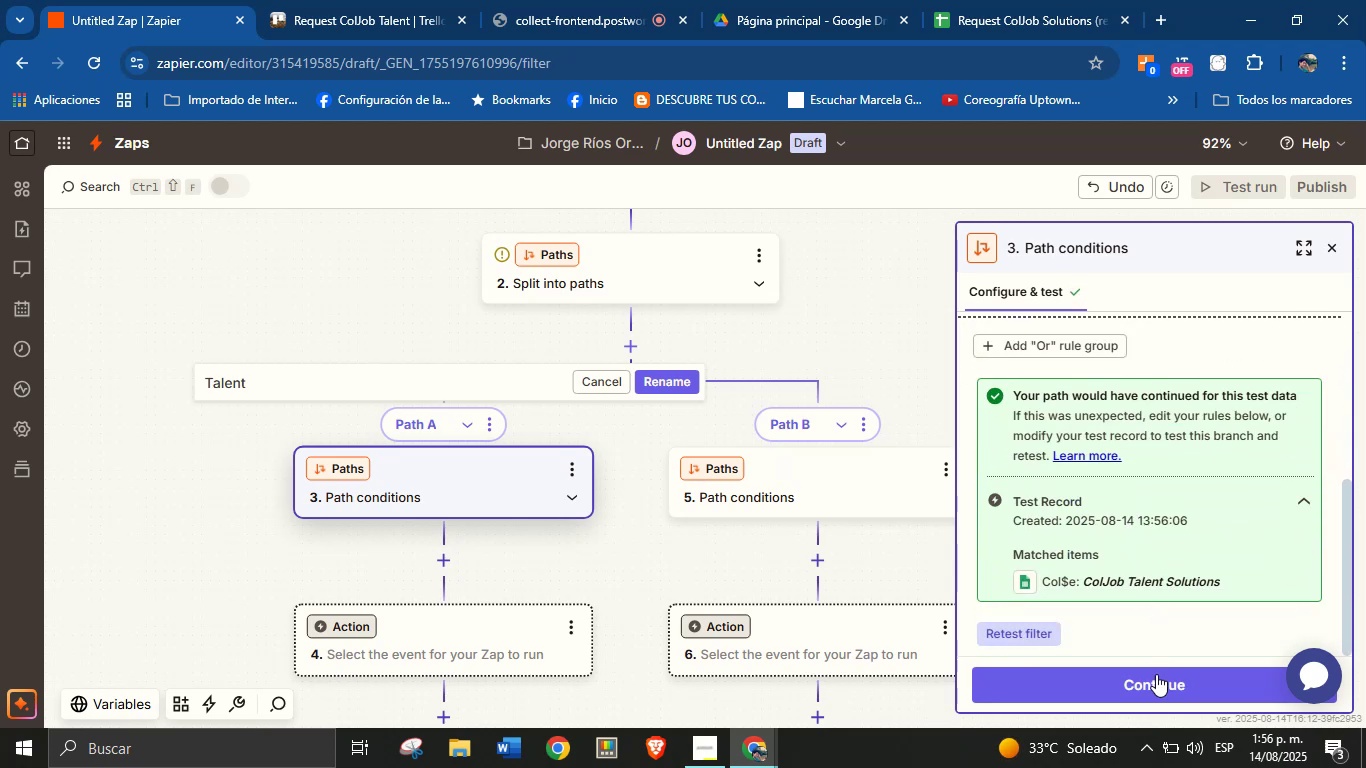 
left_click([1156, 682])
 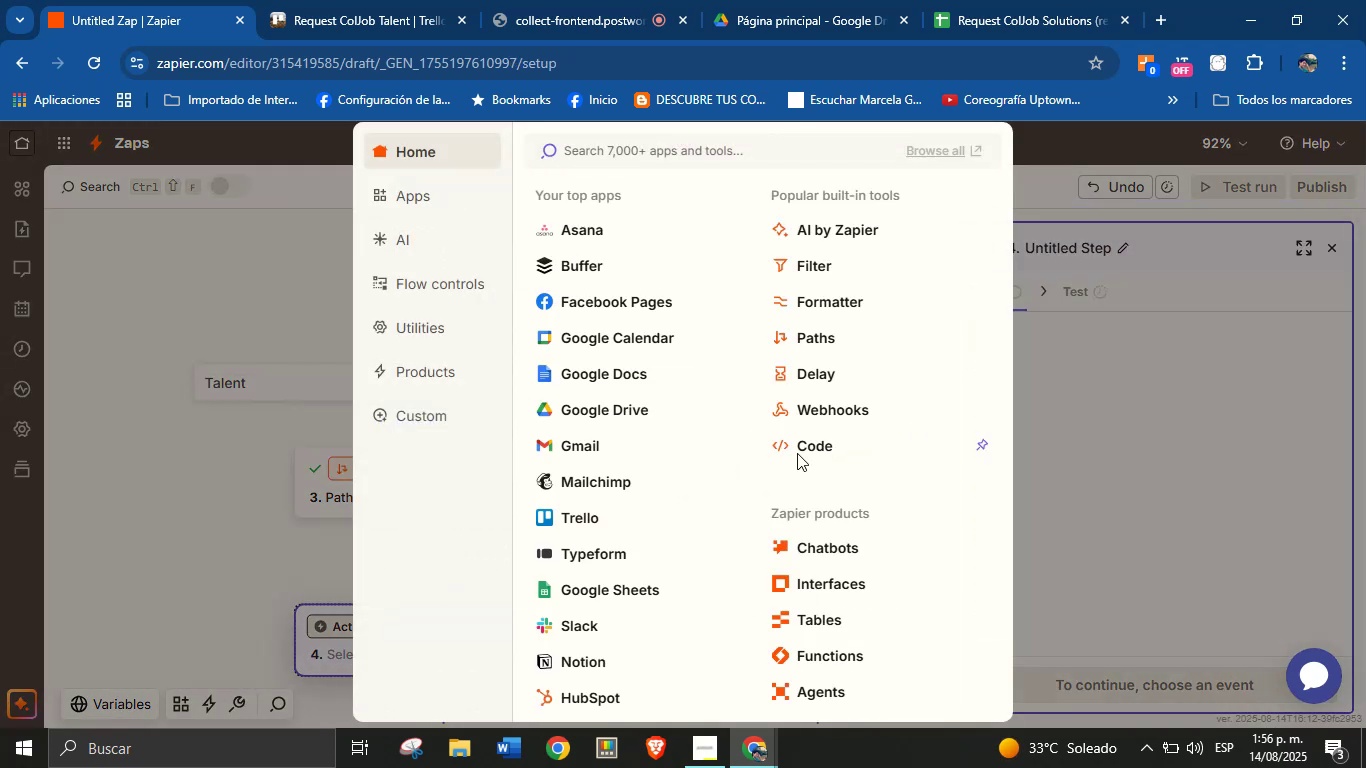 
mouse_move([397, 18])
 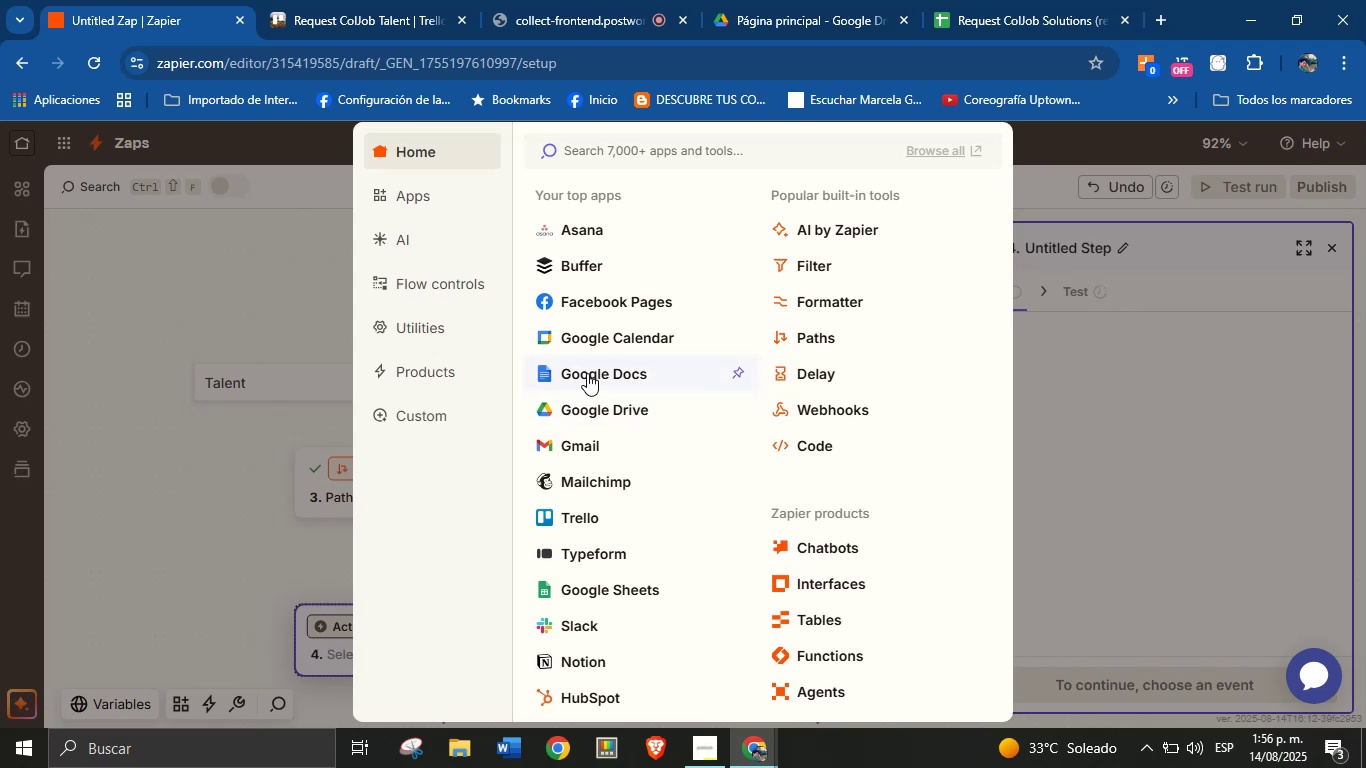 
wait(15.47)
 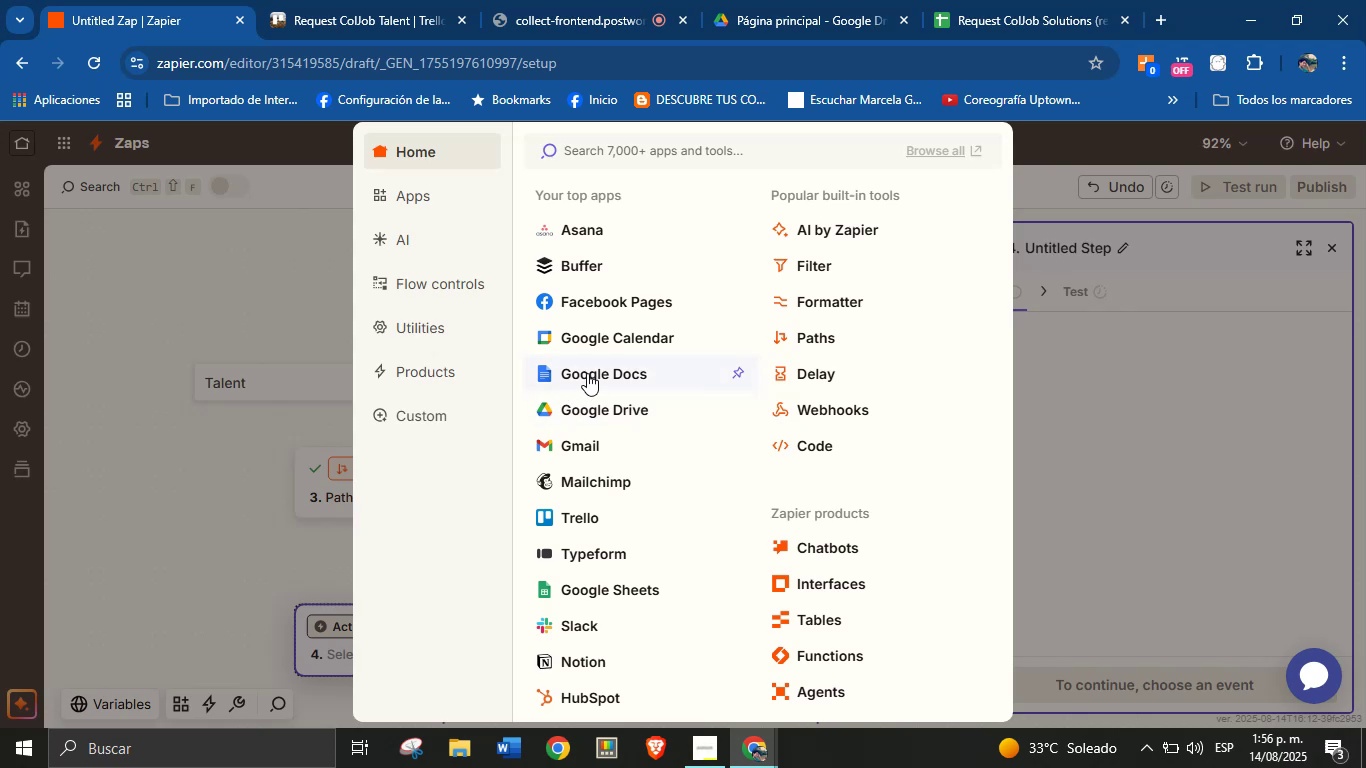 
left_click([301, 558])
 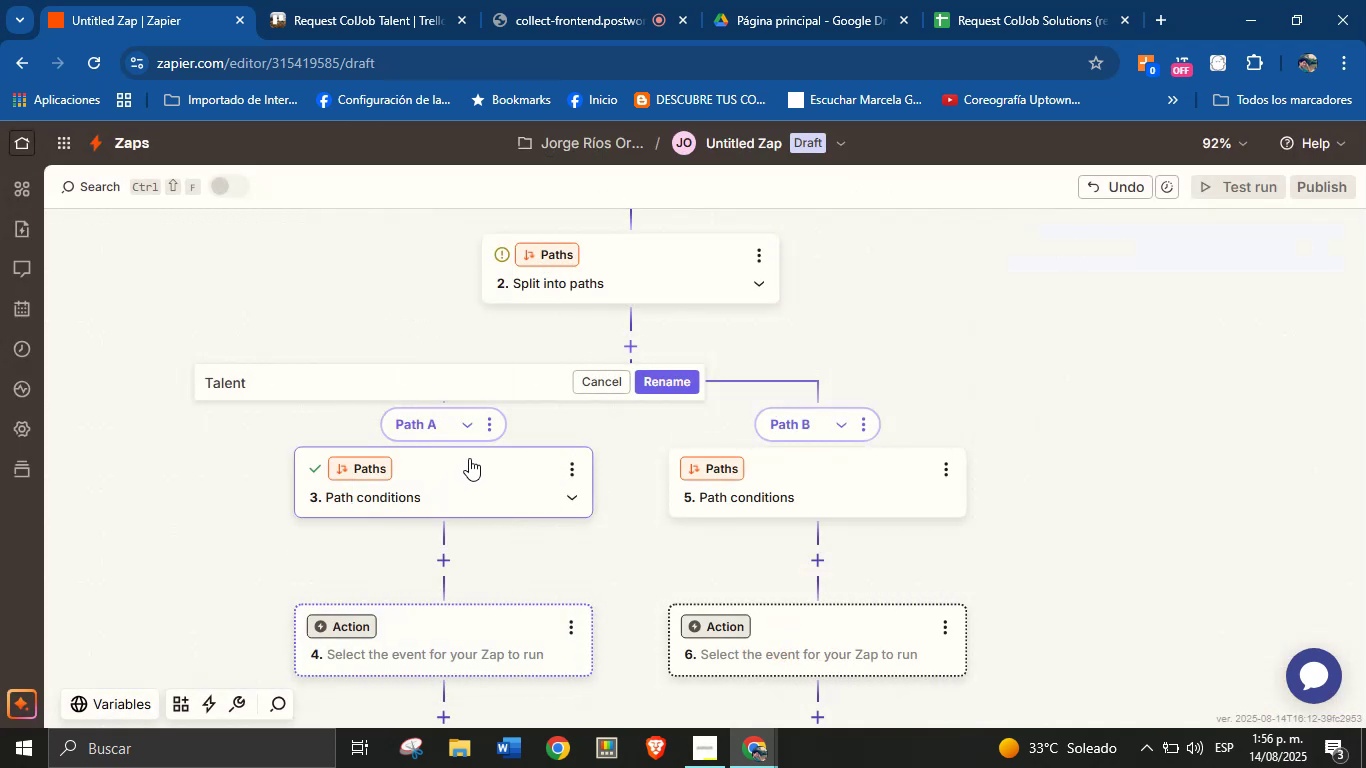 
left_click([680, 383])
 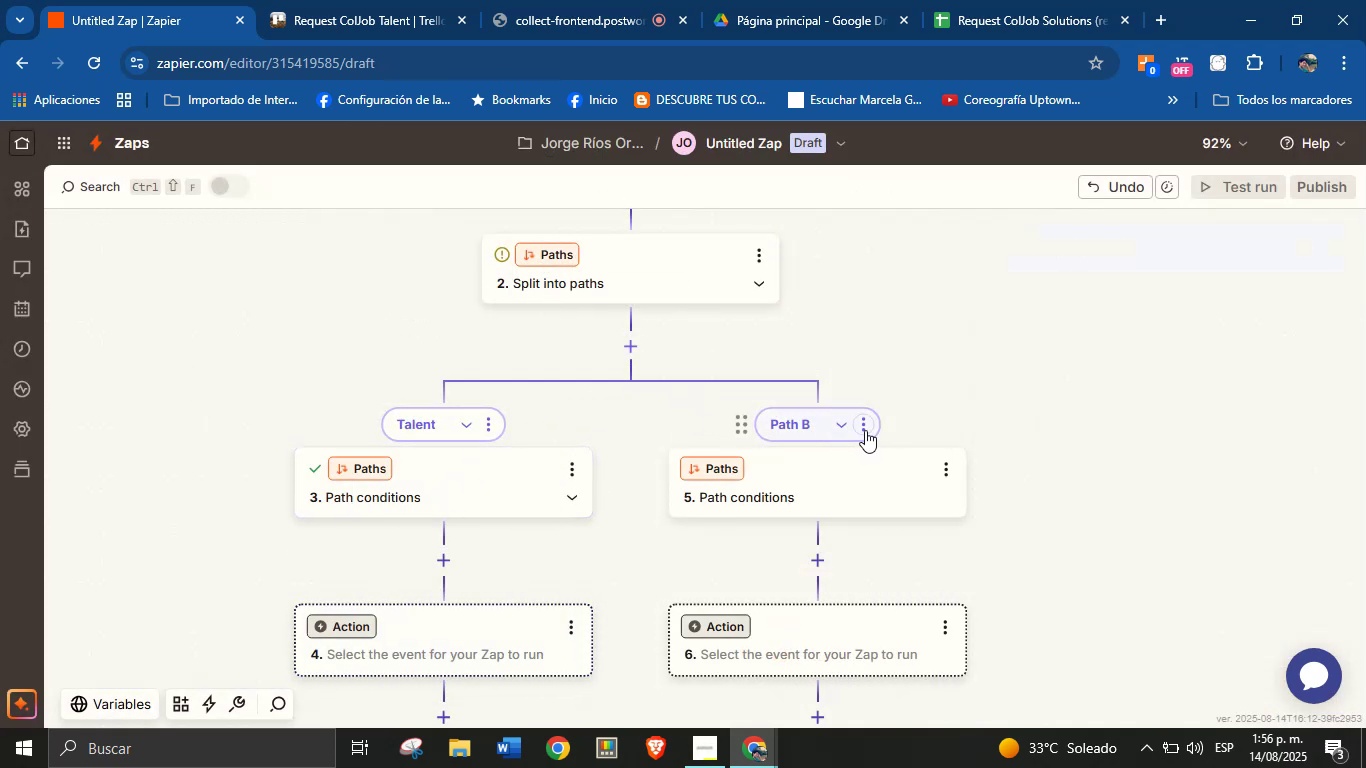 
left_click([866, 430])
 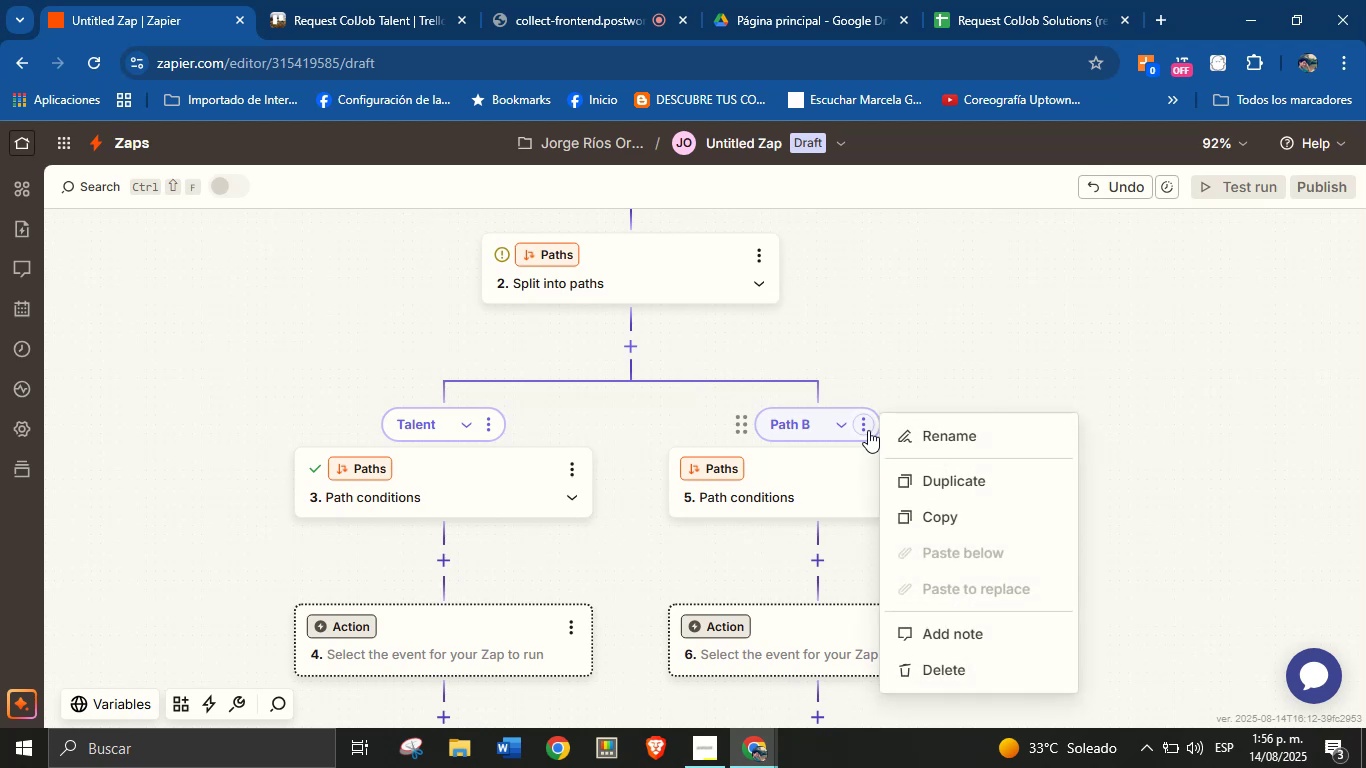 
left_click([935, 435])
 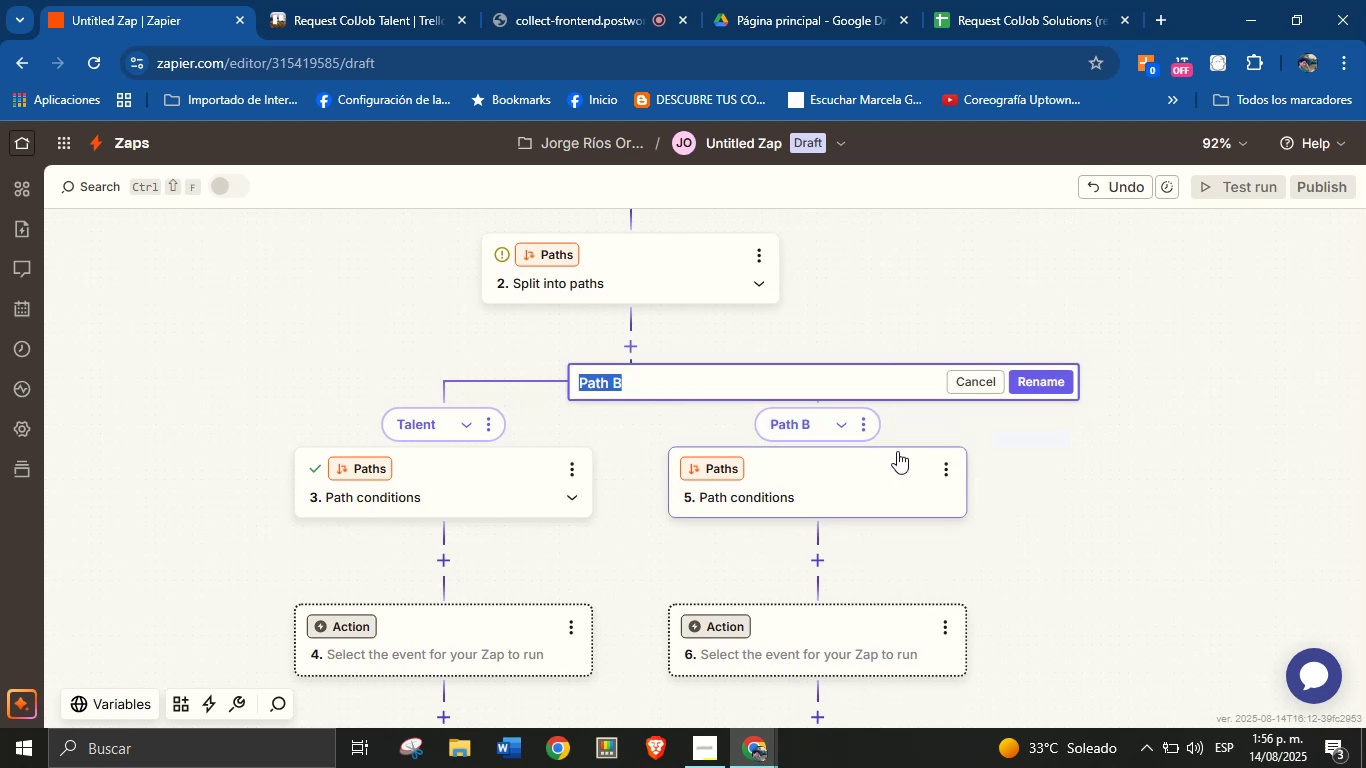 
type(Product)
 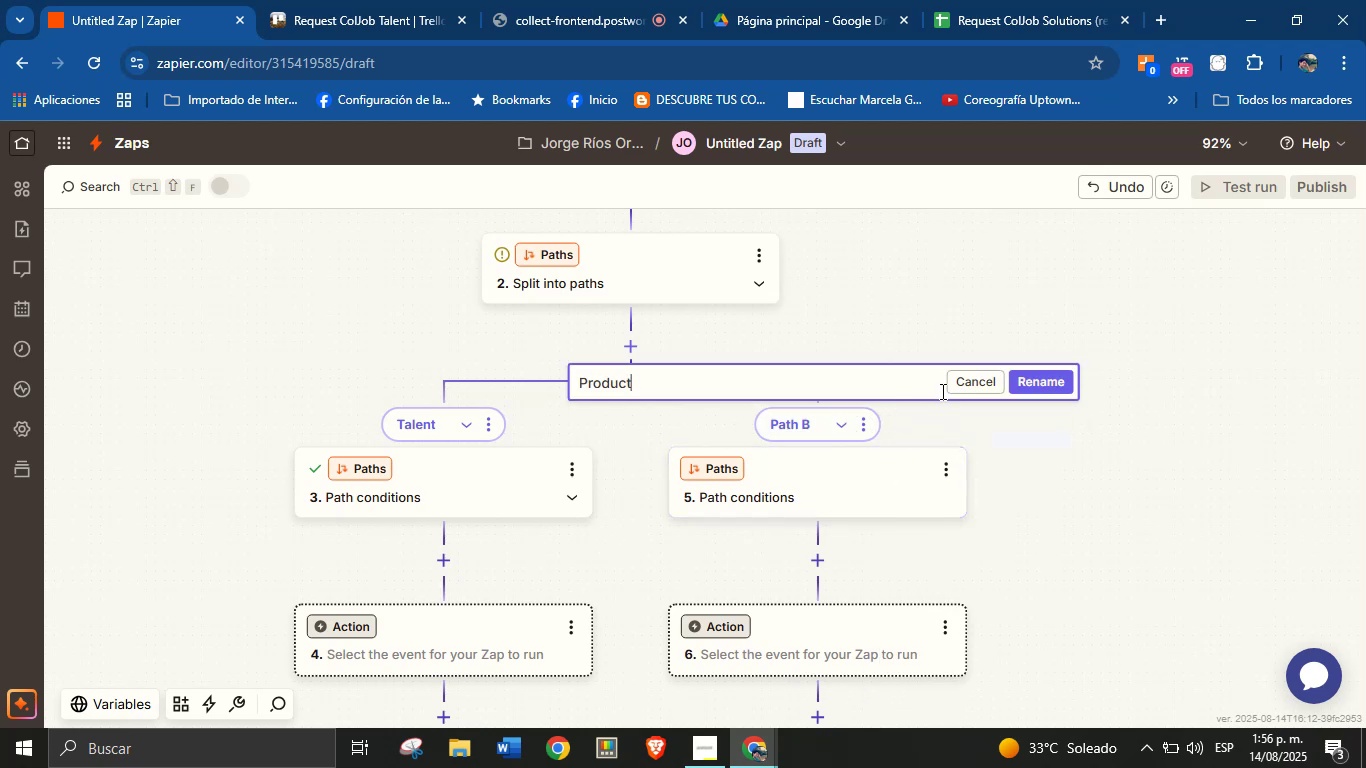 
left_click([1031, 383])
 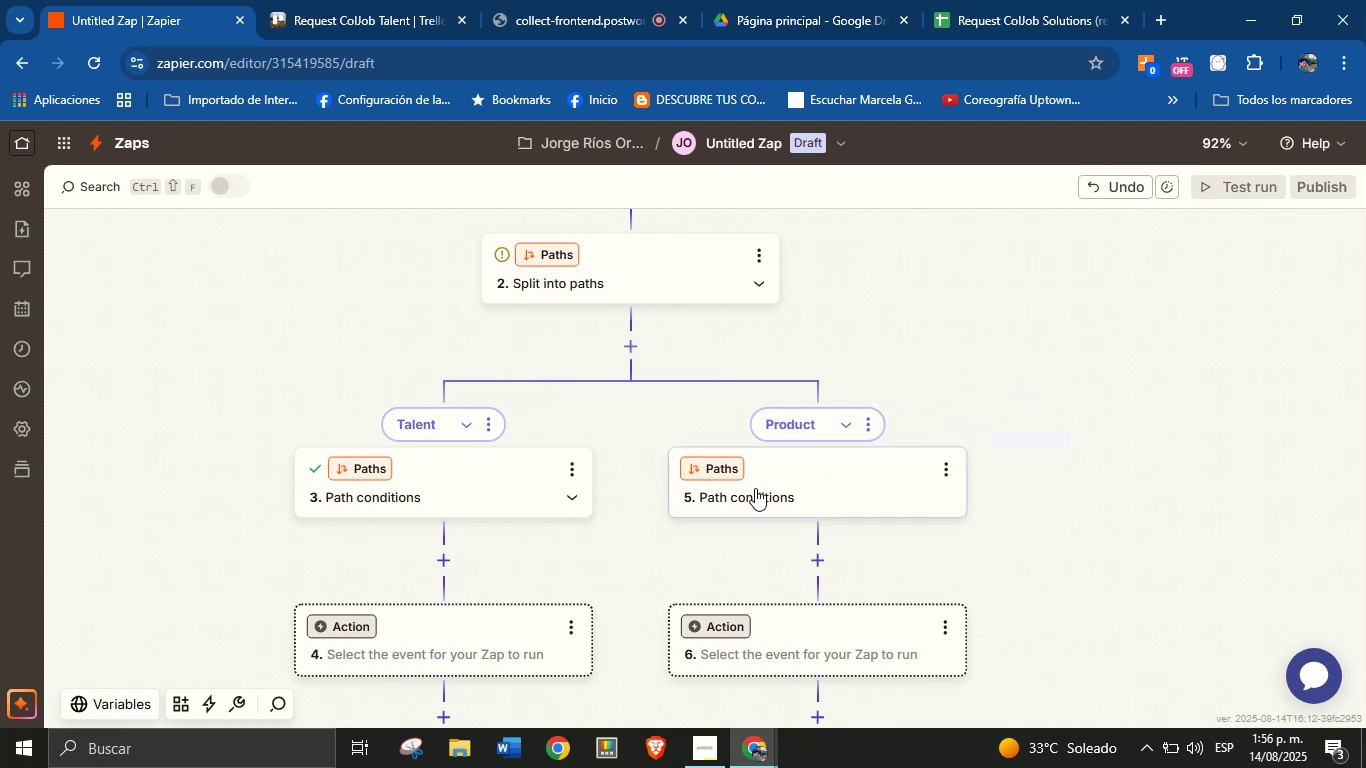 
left_click([783, 480])
 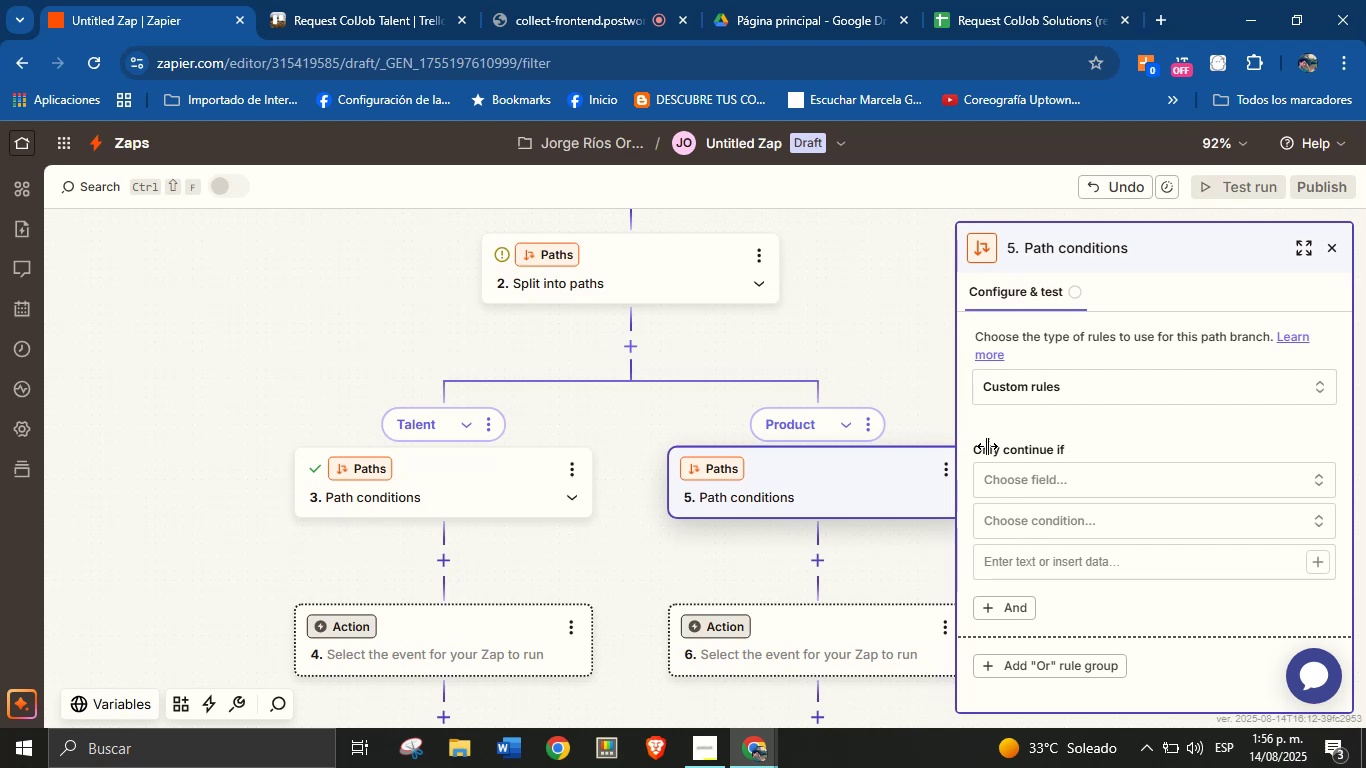 
left_click([1048, 483])
 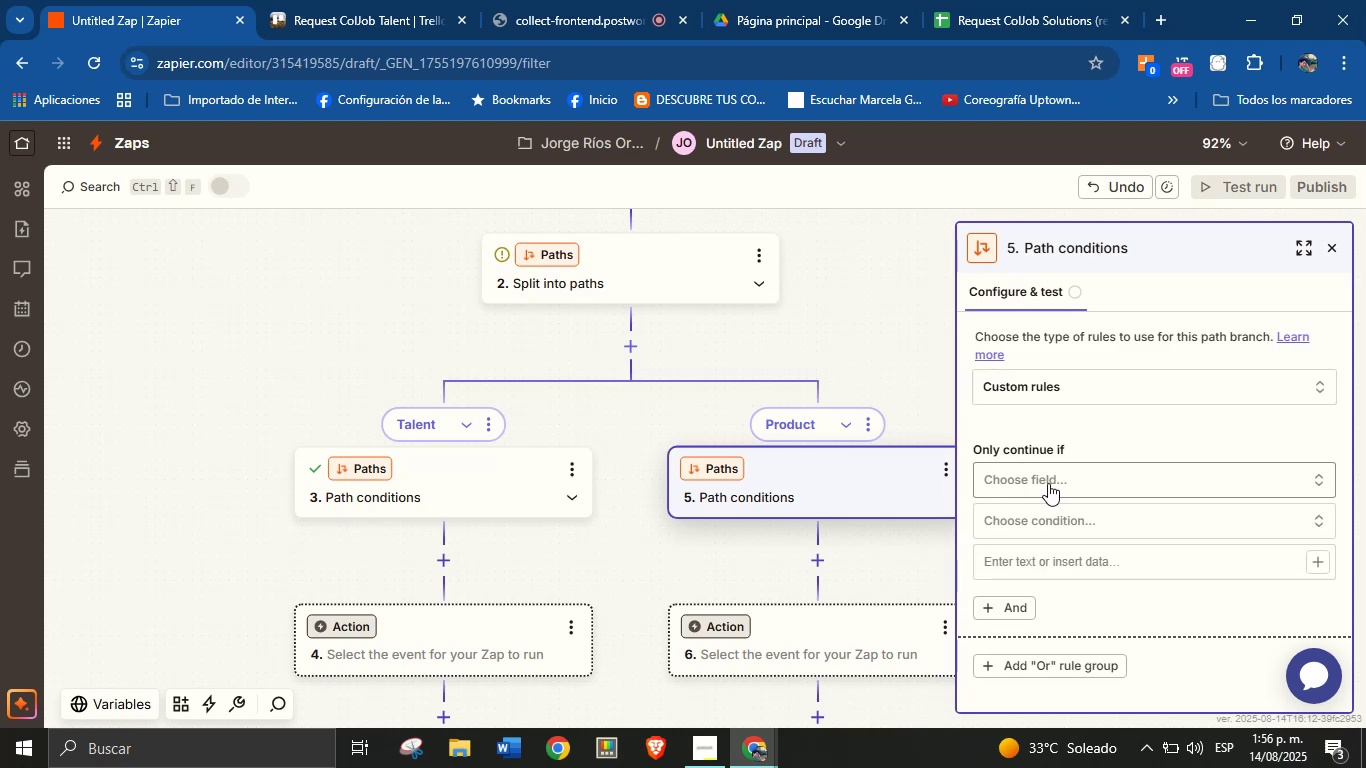 
left_click([1093, 473])
 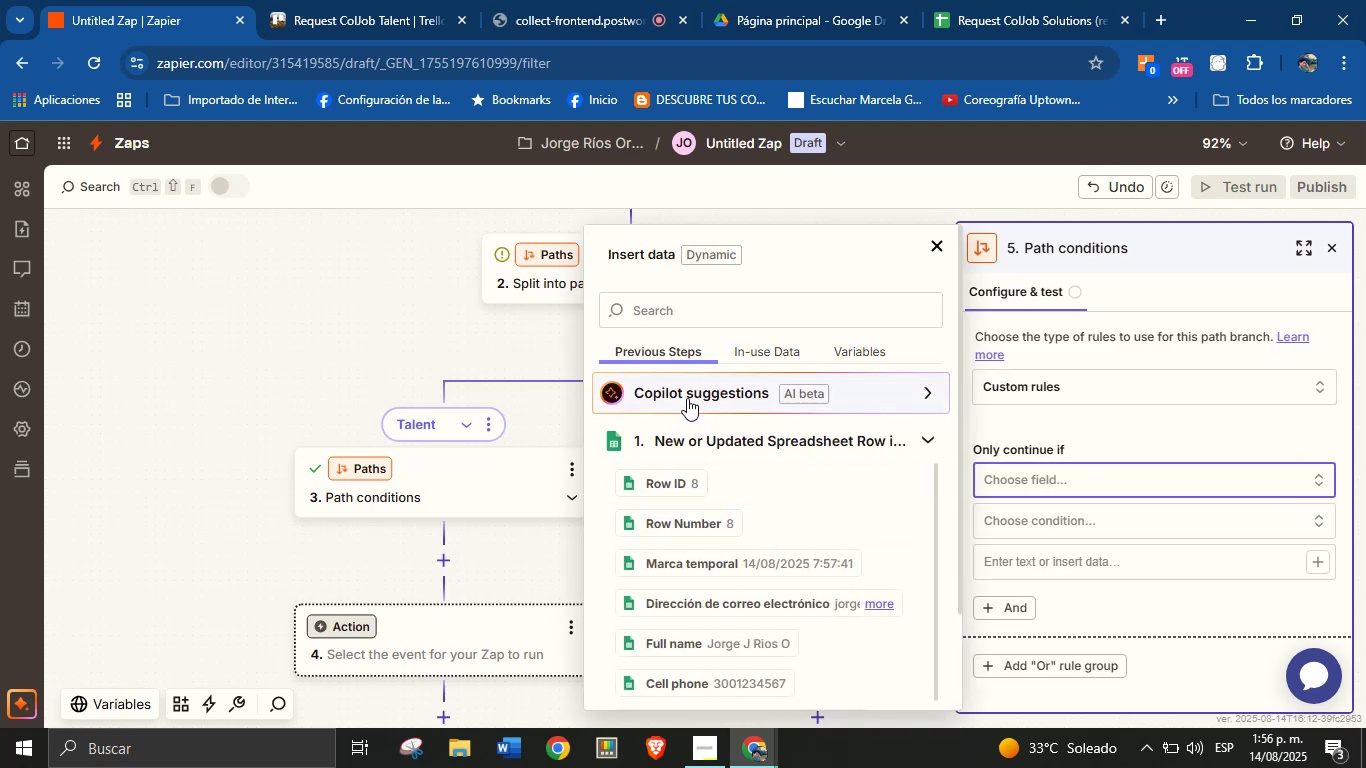 
left_click([689, 320])
 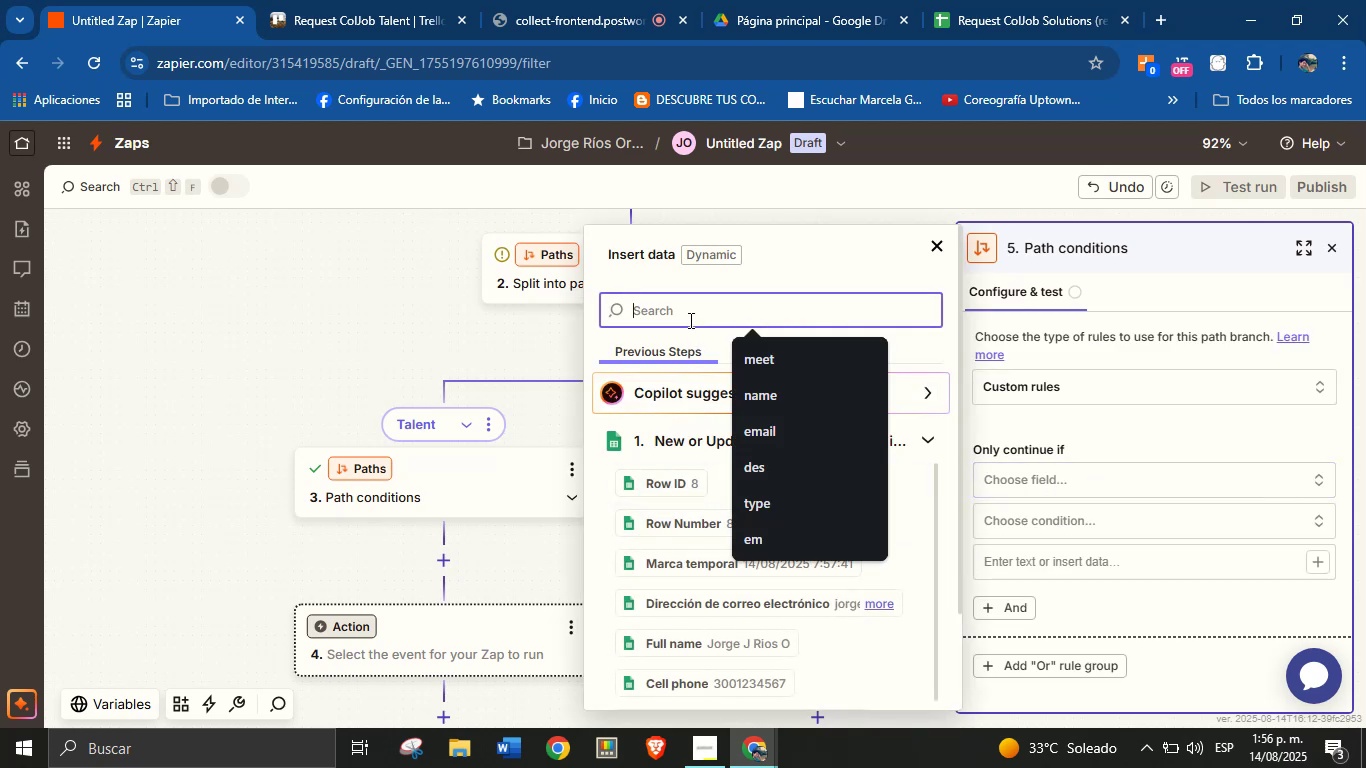 
type(ty)
 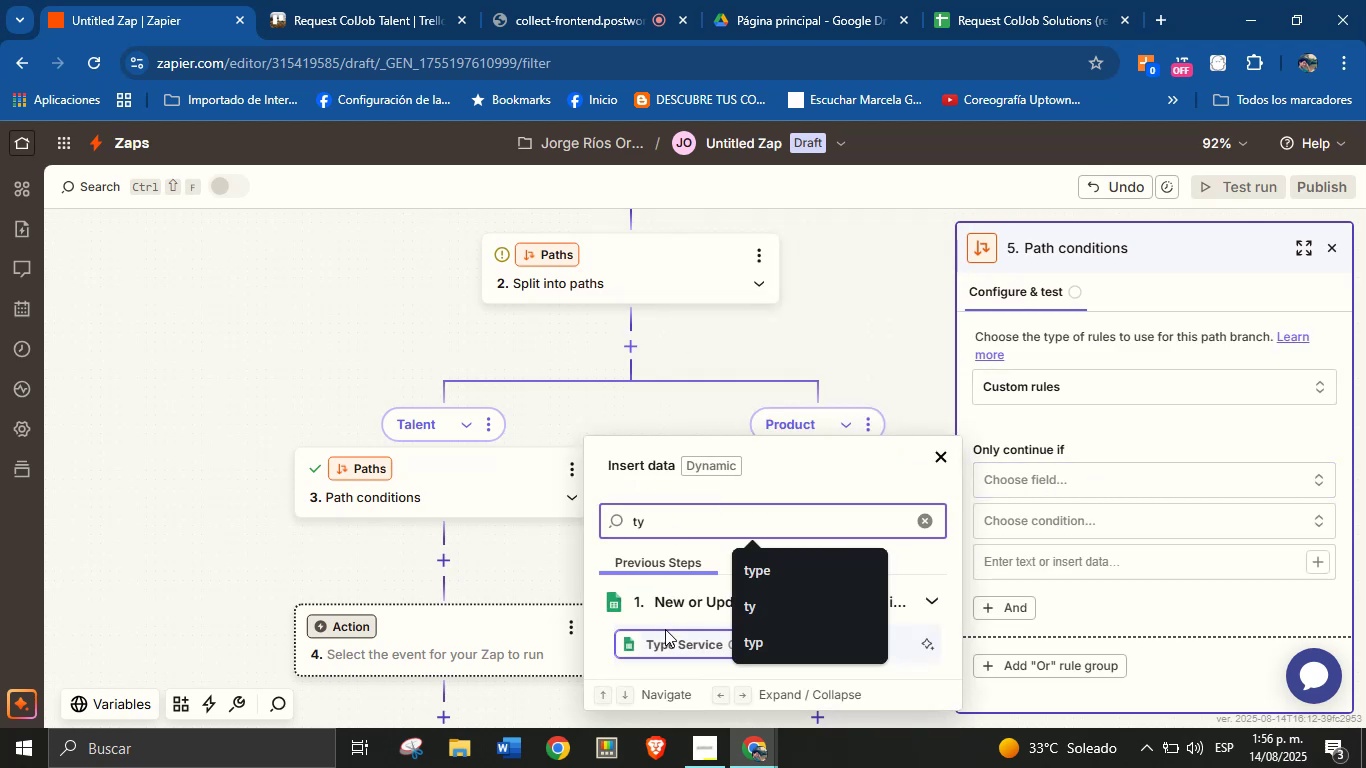 
left_click([668, 644])
 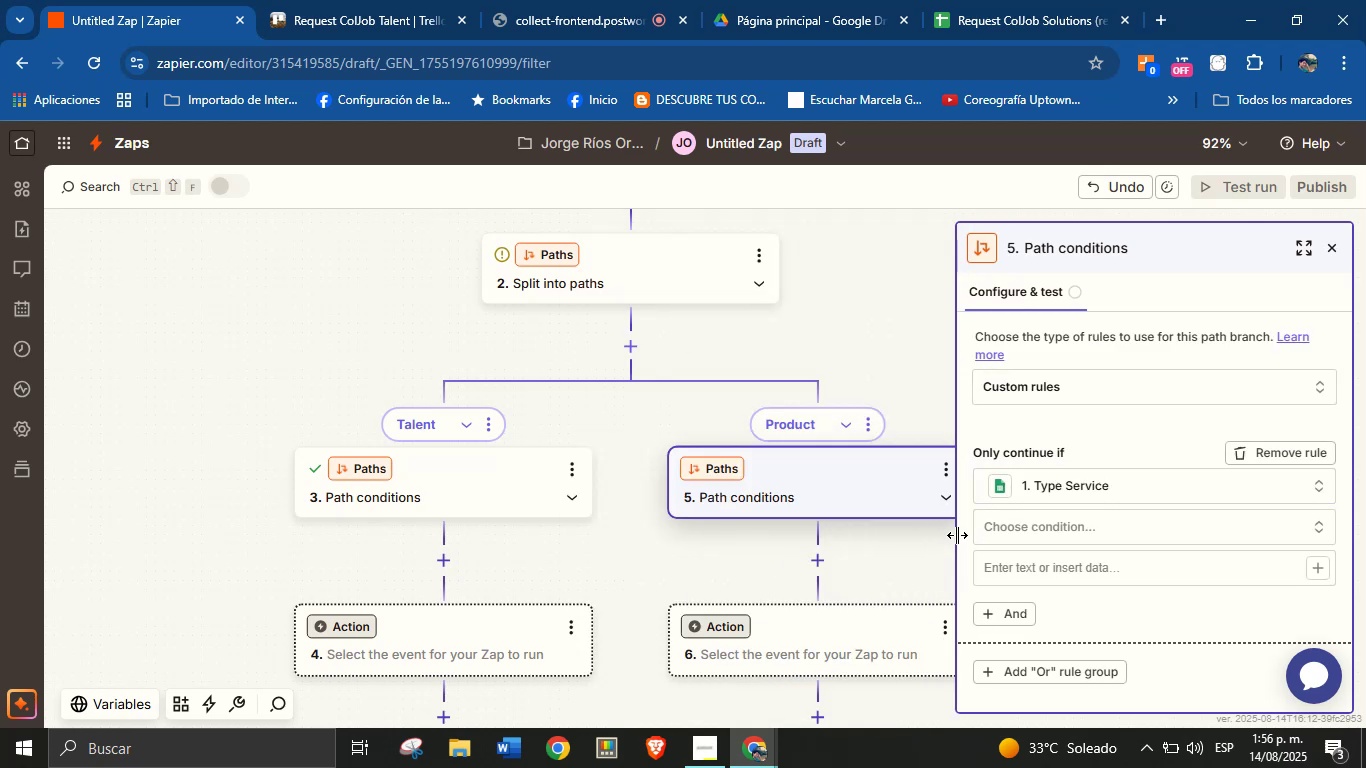 
left_click([1028, 531])
 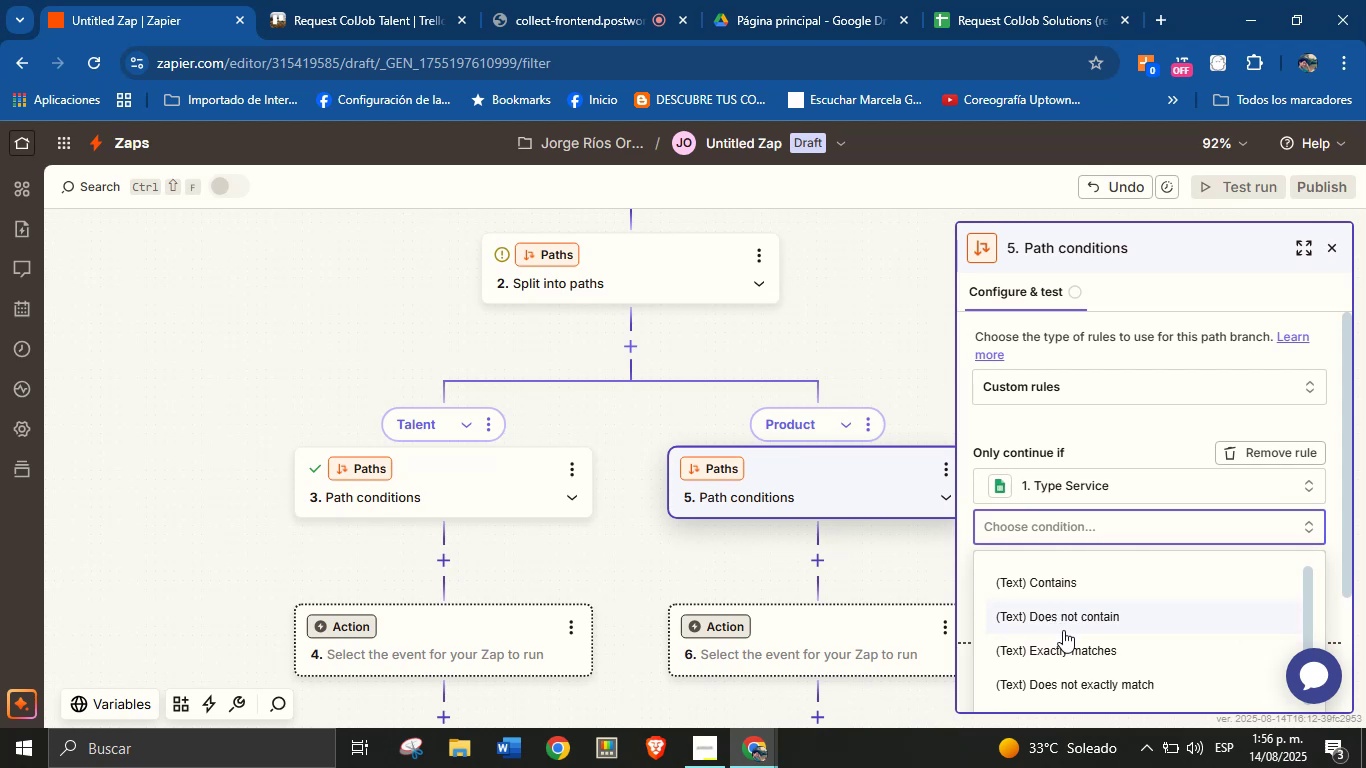 
left_click([1069, 650])
 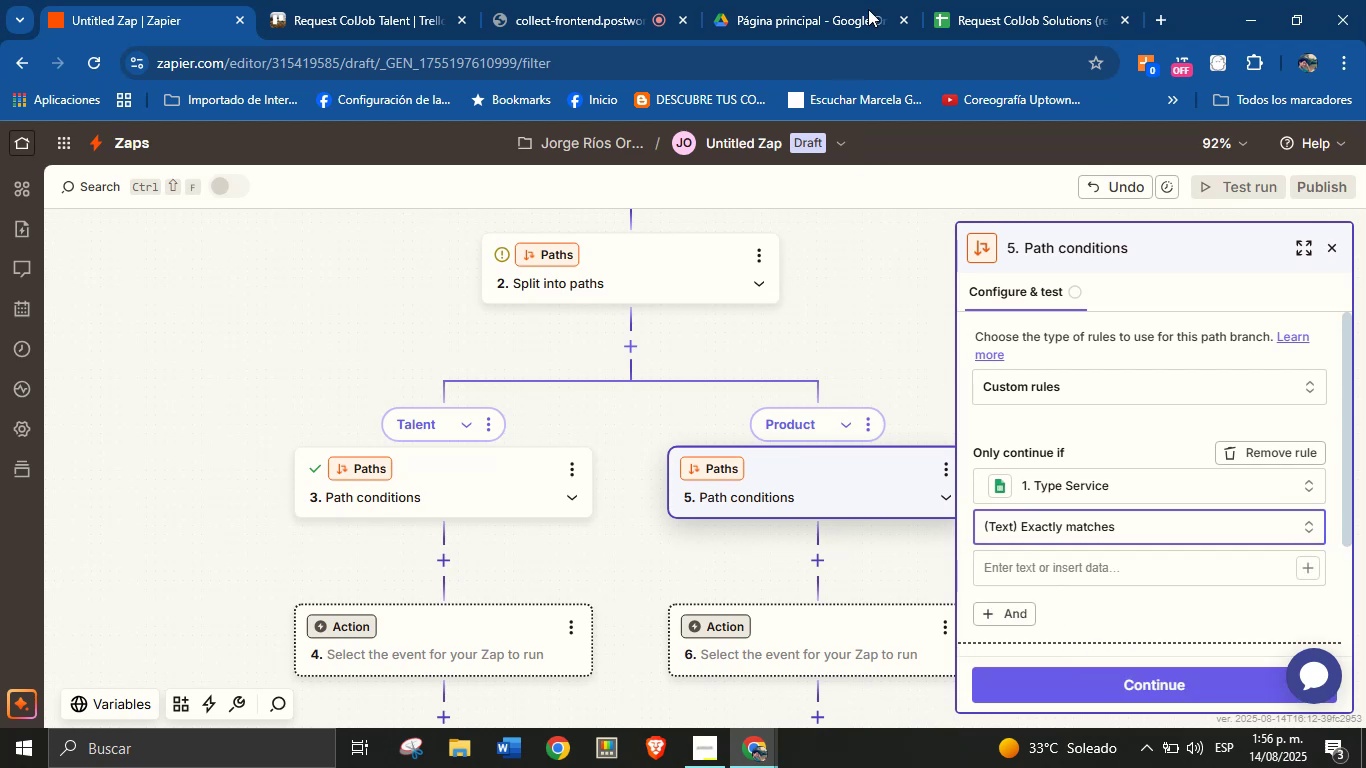 
left_click([1017, 0])
 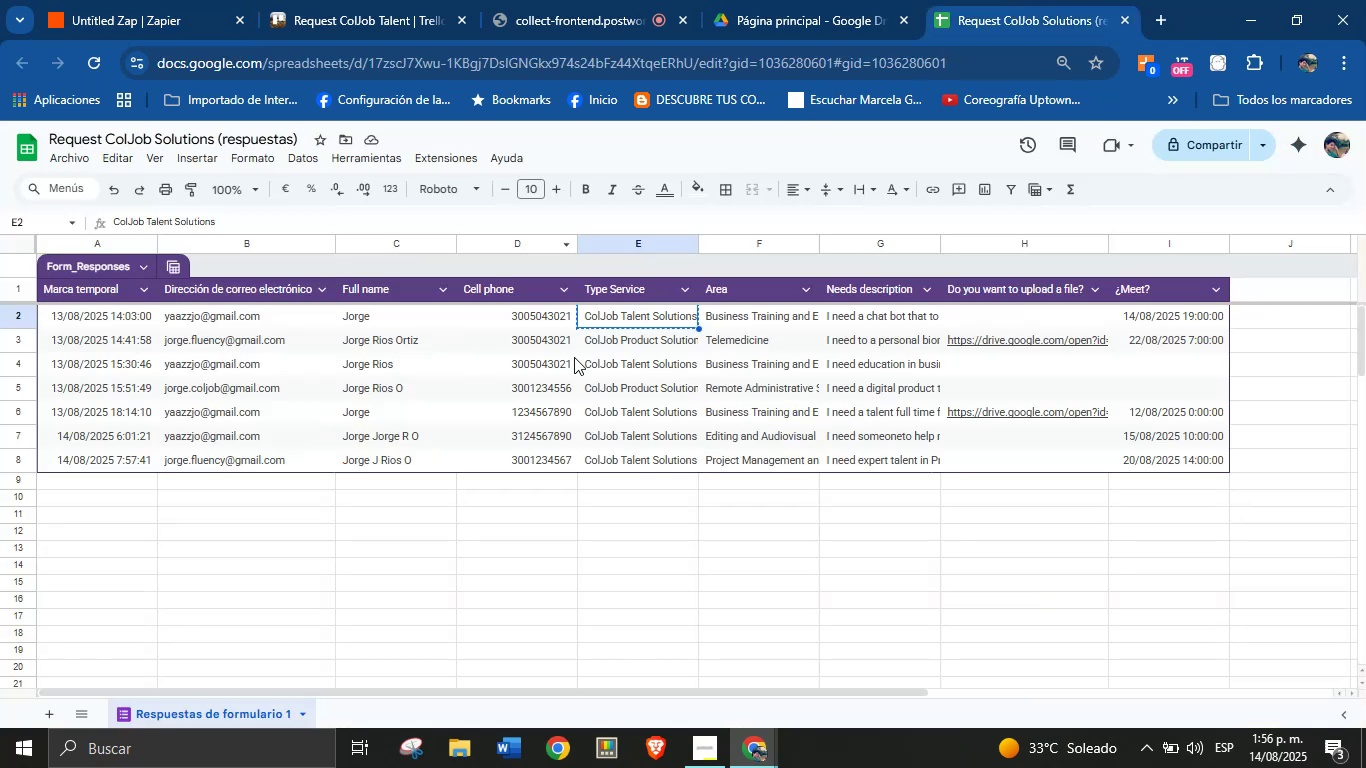 
left_click([617, 340])
 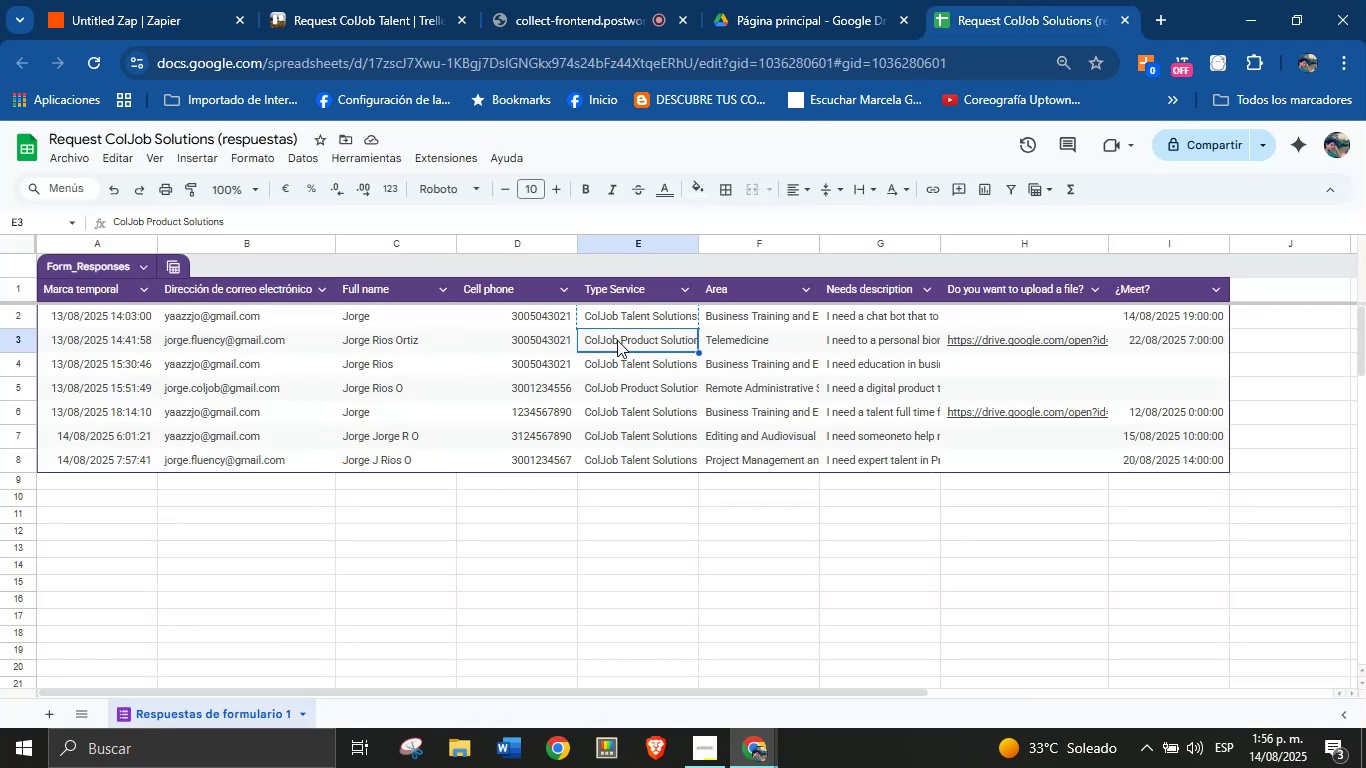 
key(Control+C)
 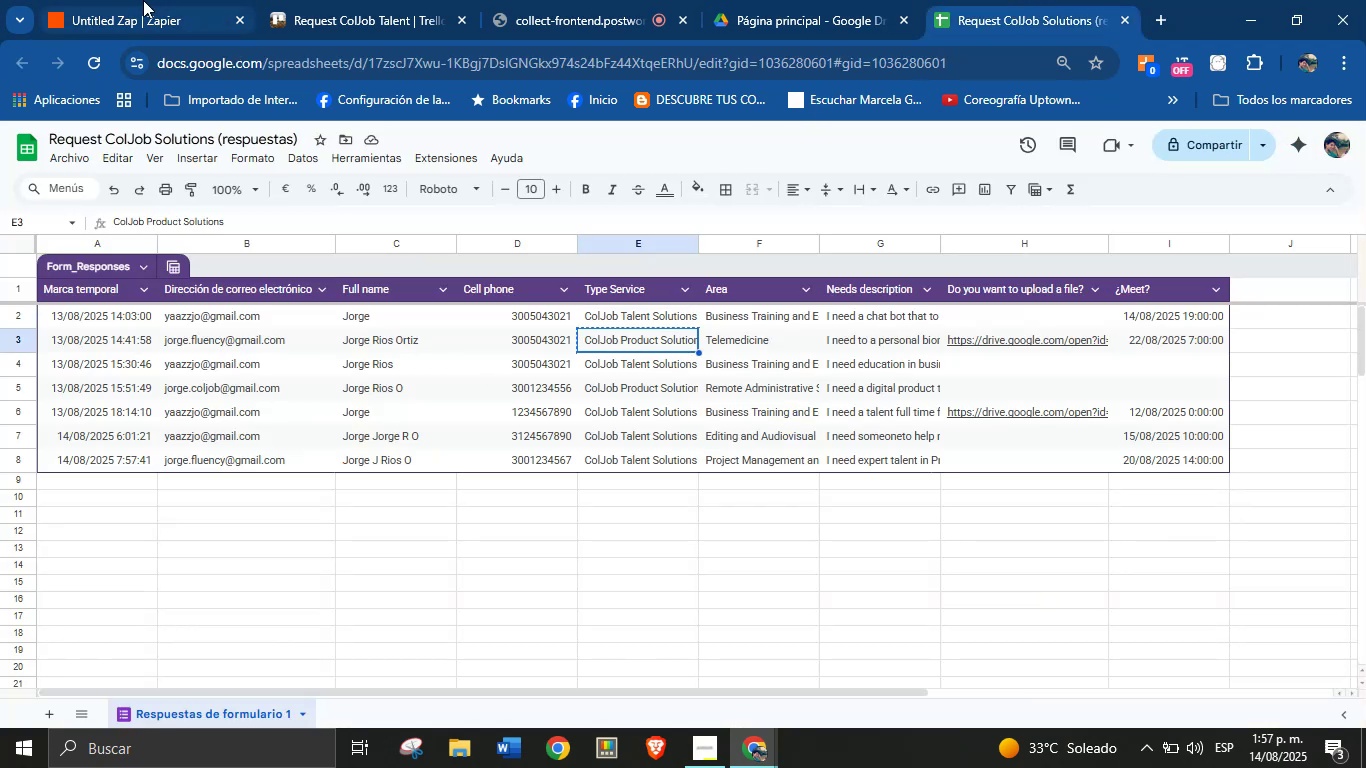 
left_click([140, 0])
 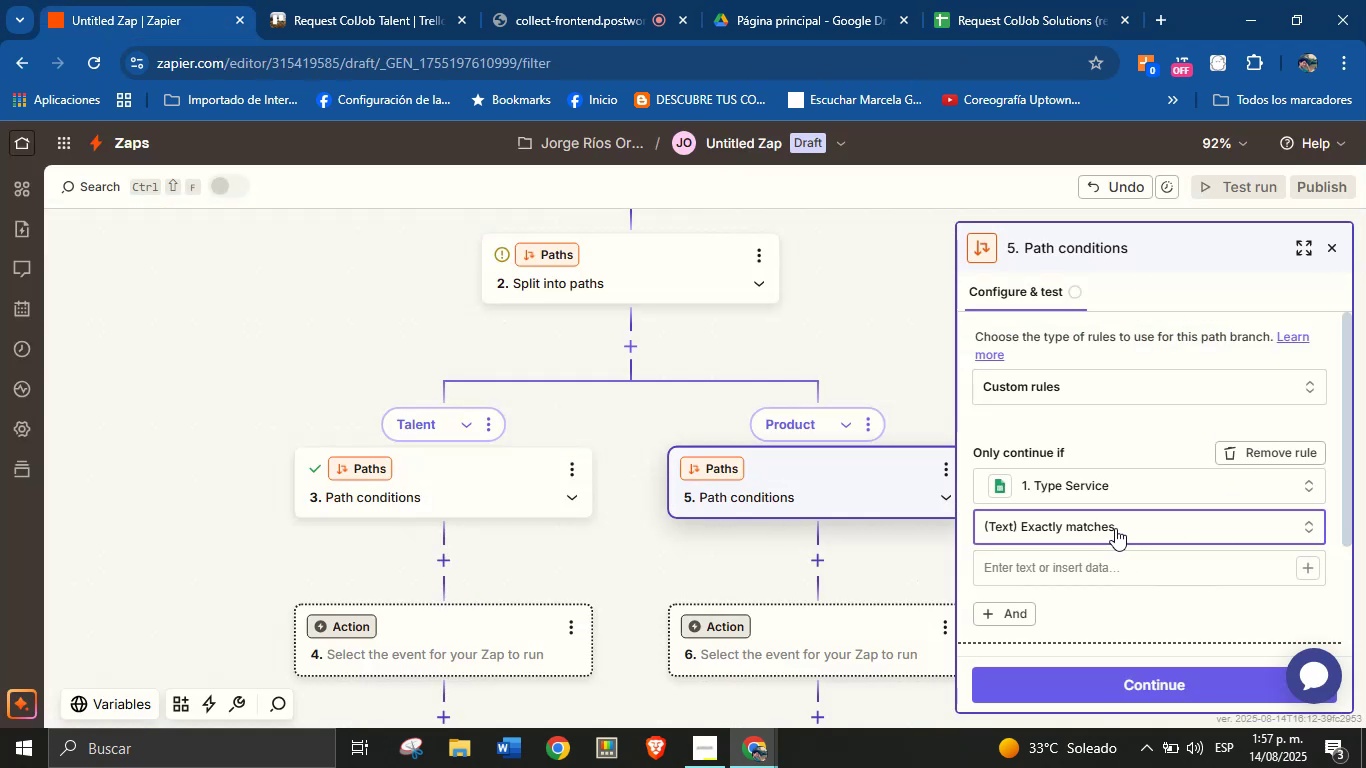 
left_click([1082, 572])
 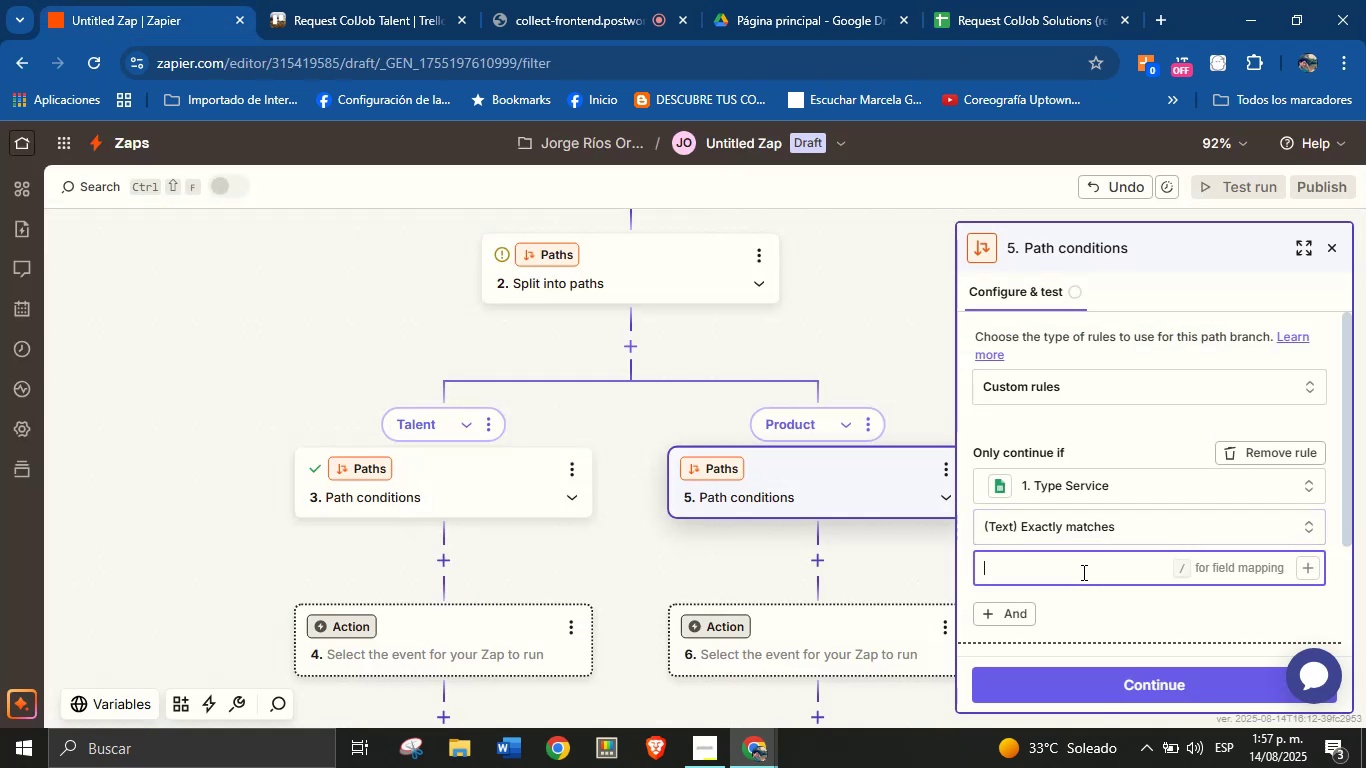 
key(Control+V)
 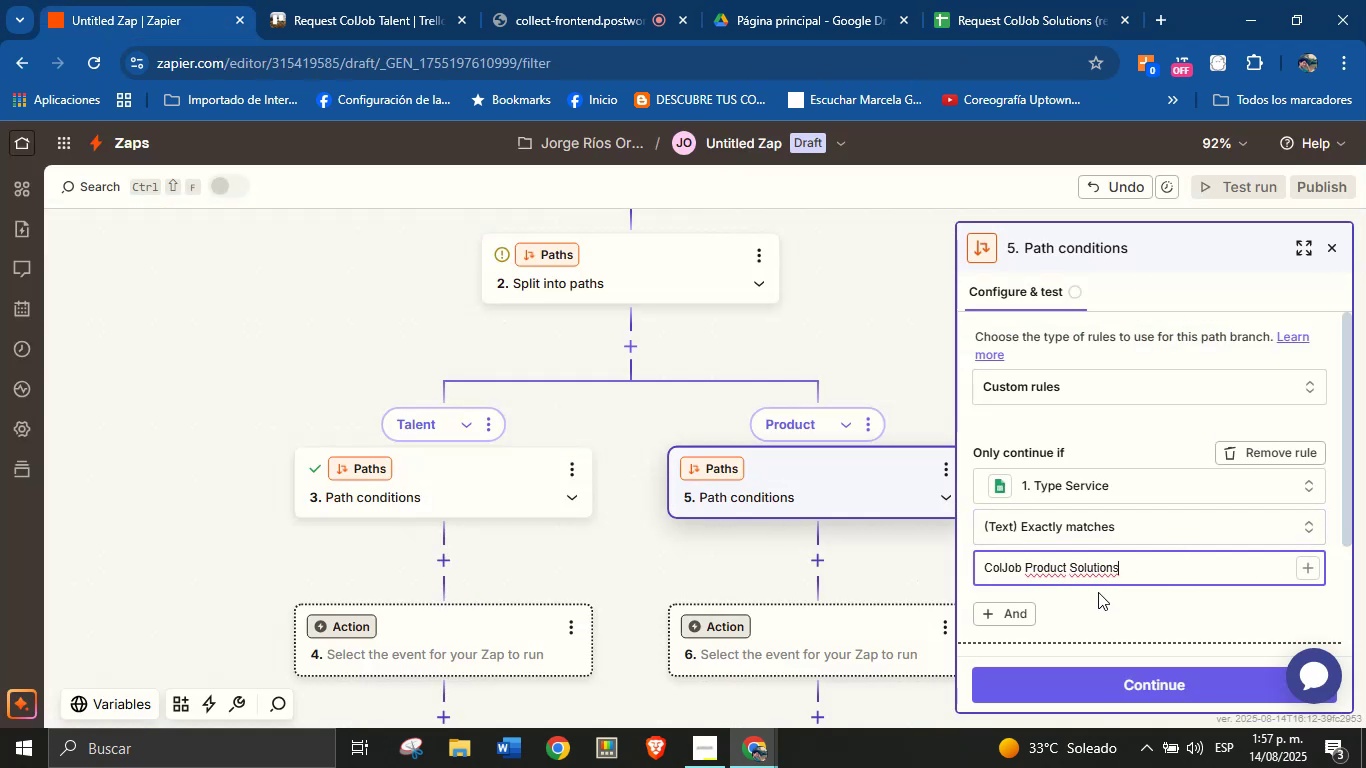 
left_click([1101, 598])
 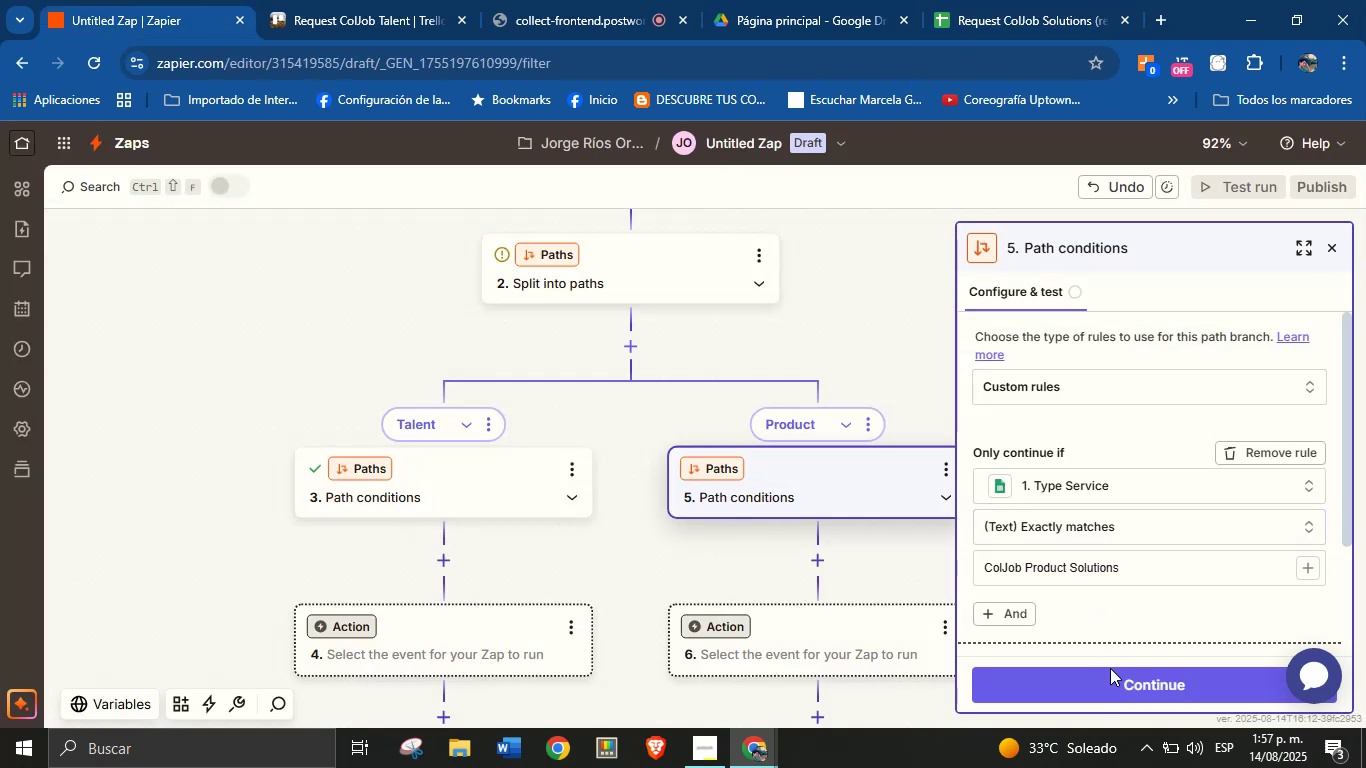 
left_click([1114, 678])
 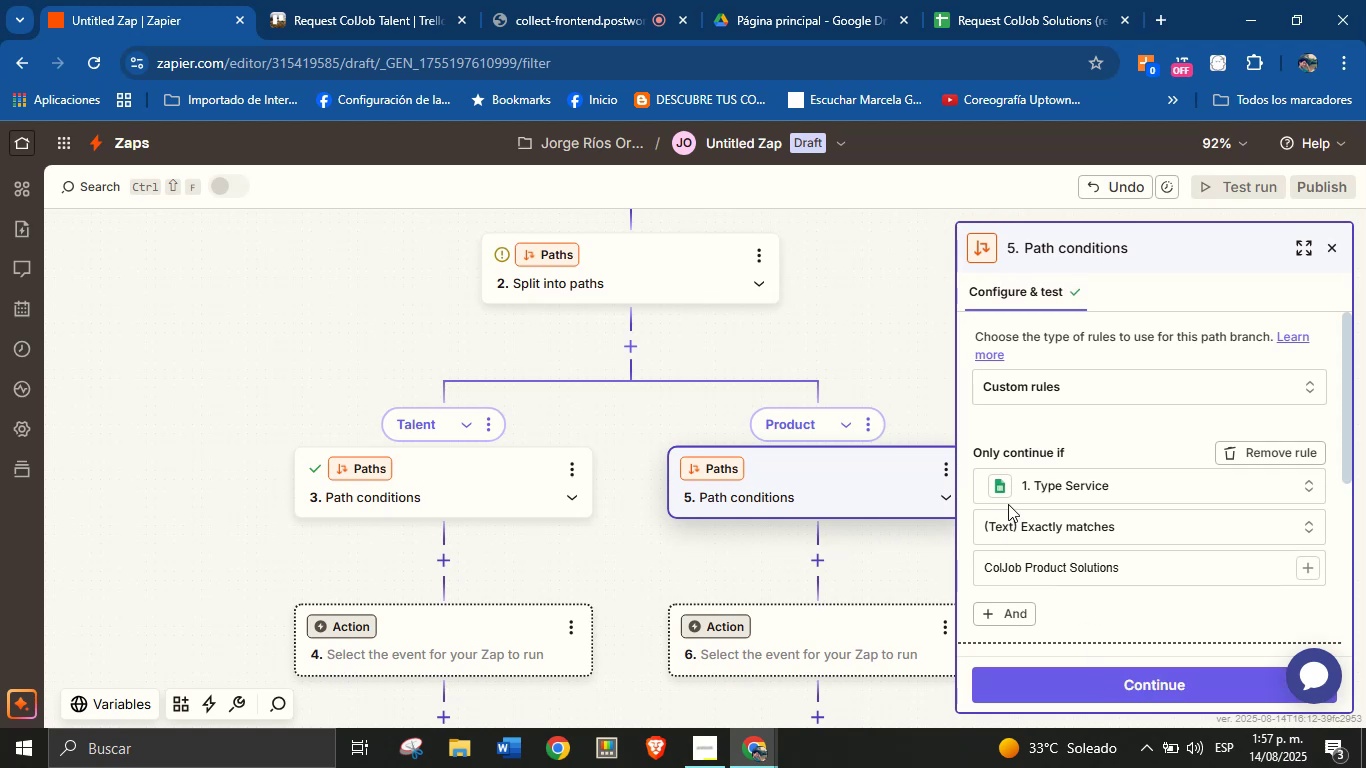 
scroll: coordinate [1154, 511], scroll_direction: down, amount: 2.0
 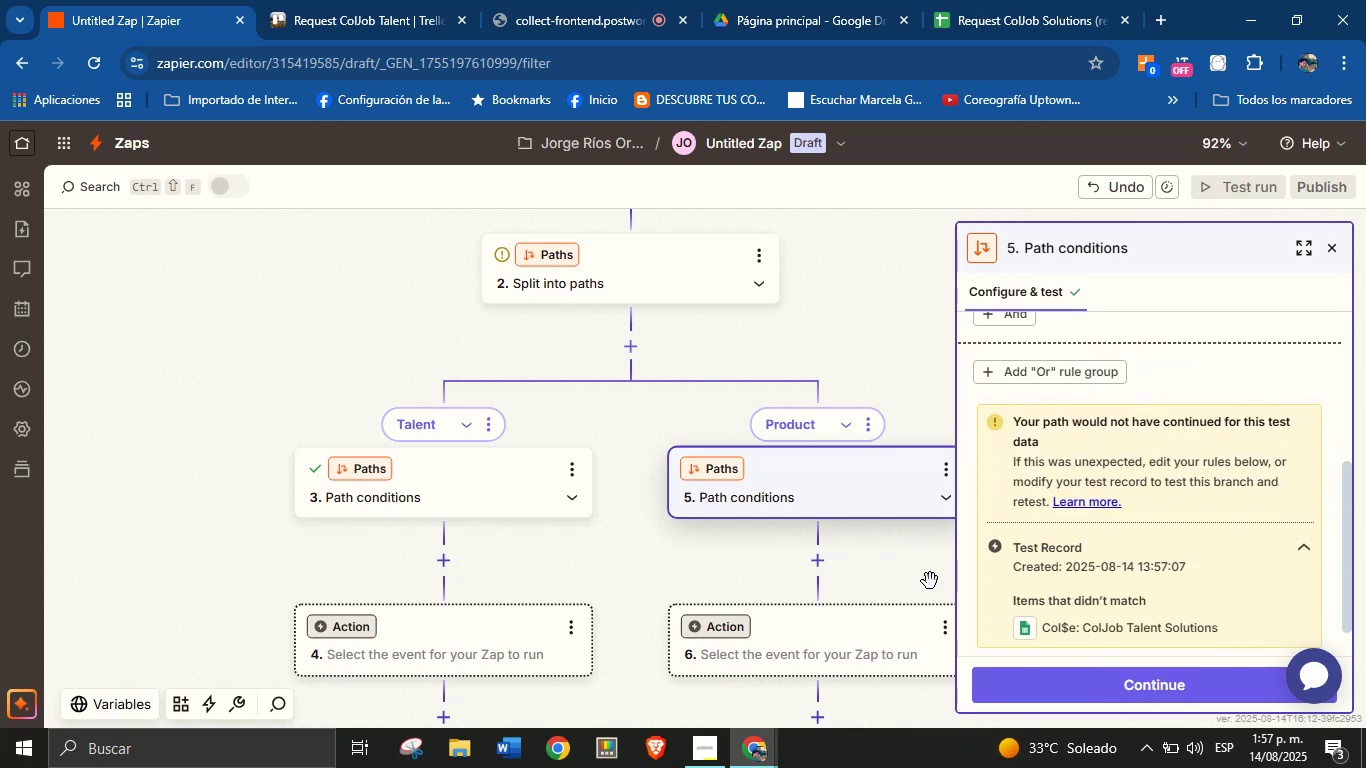 
left_click([908, 584])
 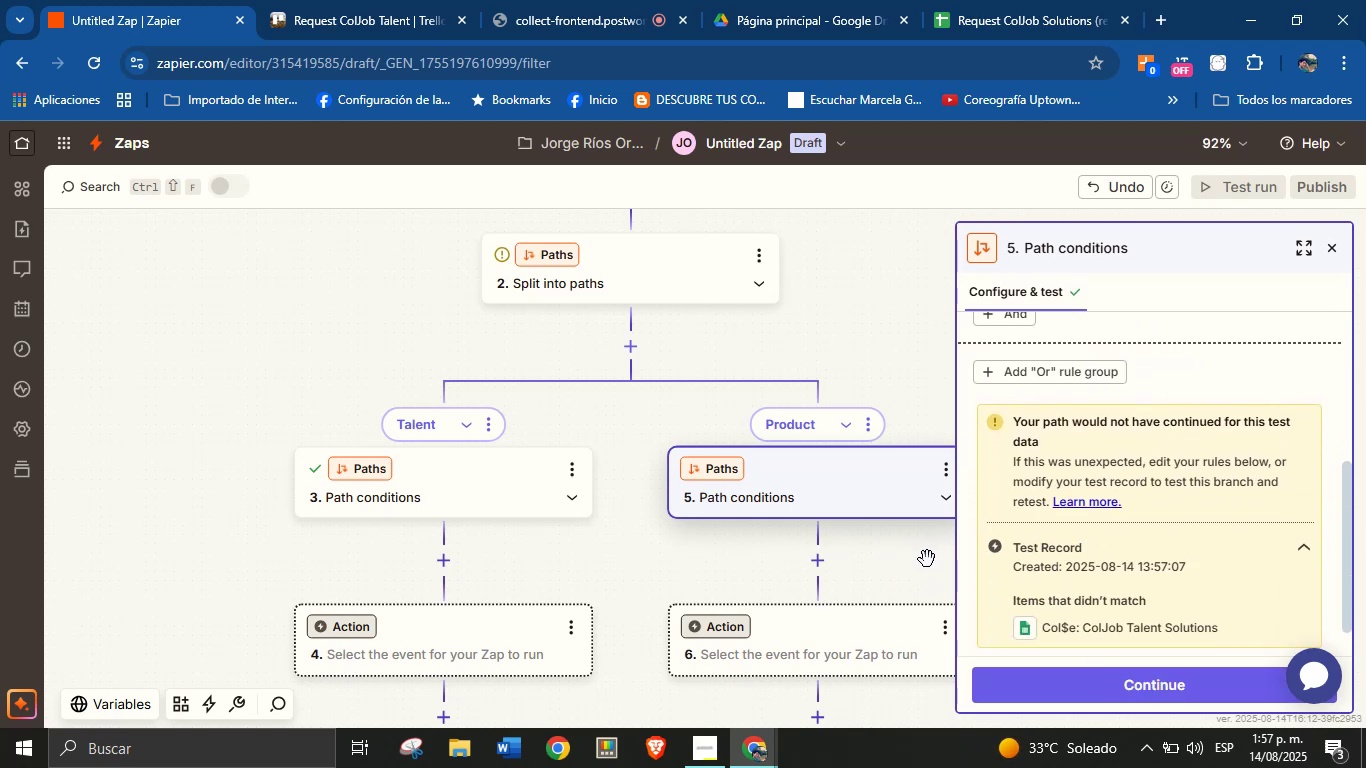 
wait(5.84)
 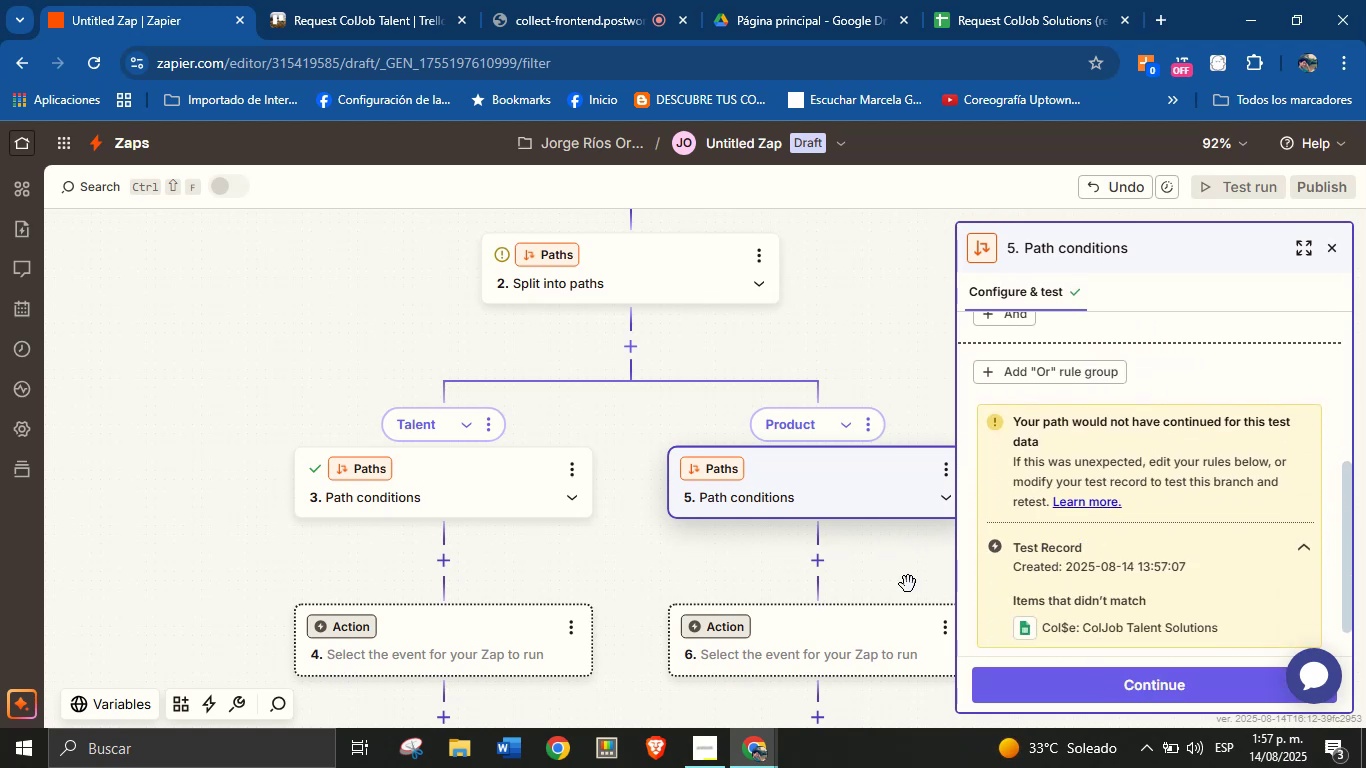 
left_click_drag(start_coordinate=[601, 561], to_coordinate=[611, 540])
 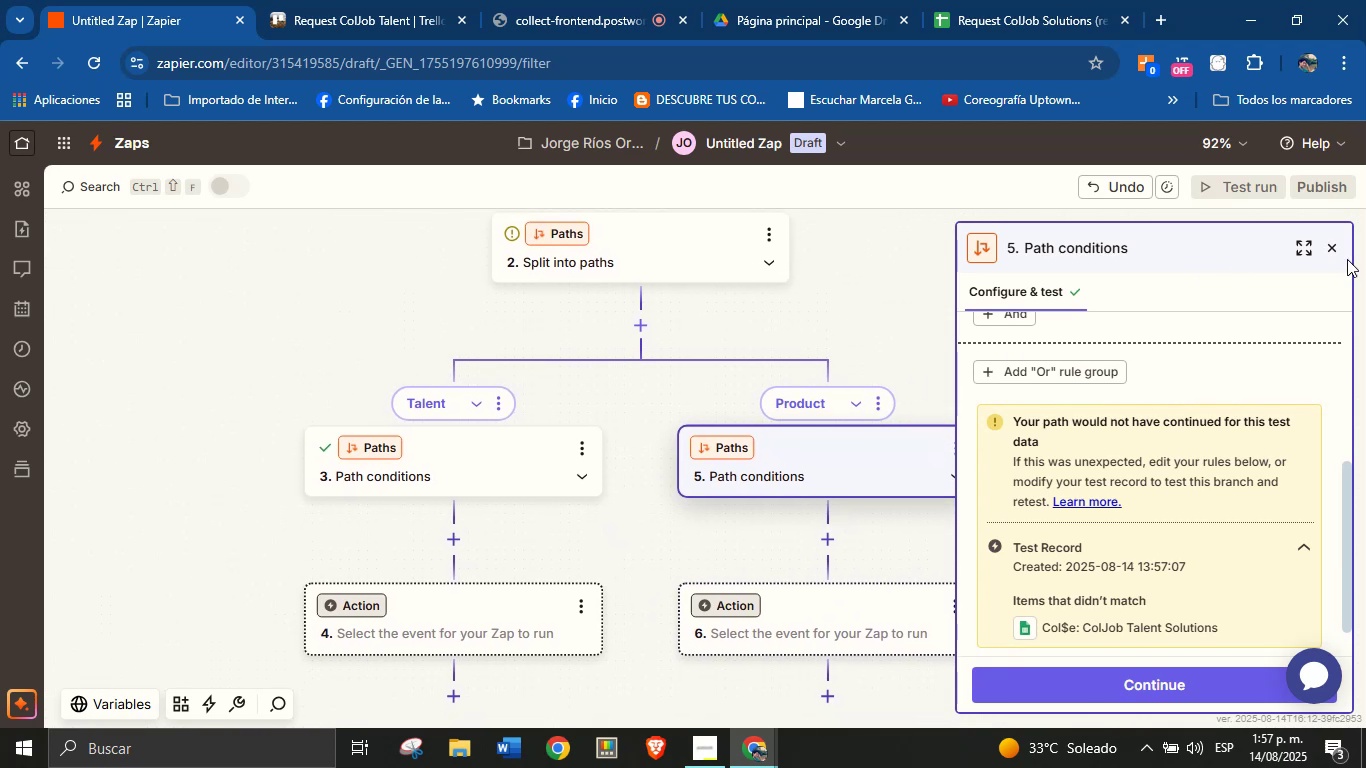 
left_click([1334, 253])
 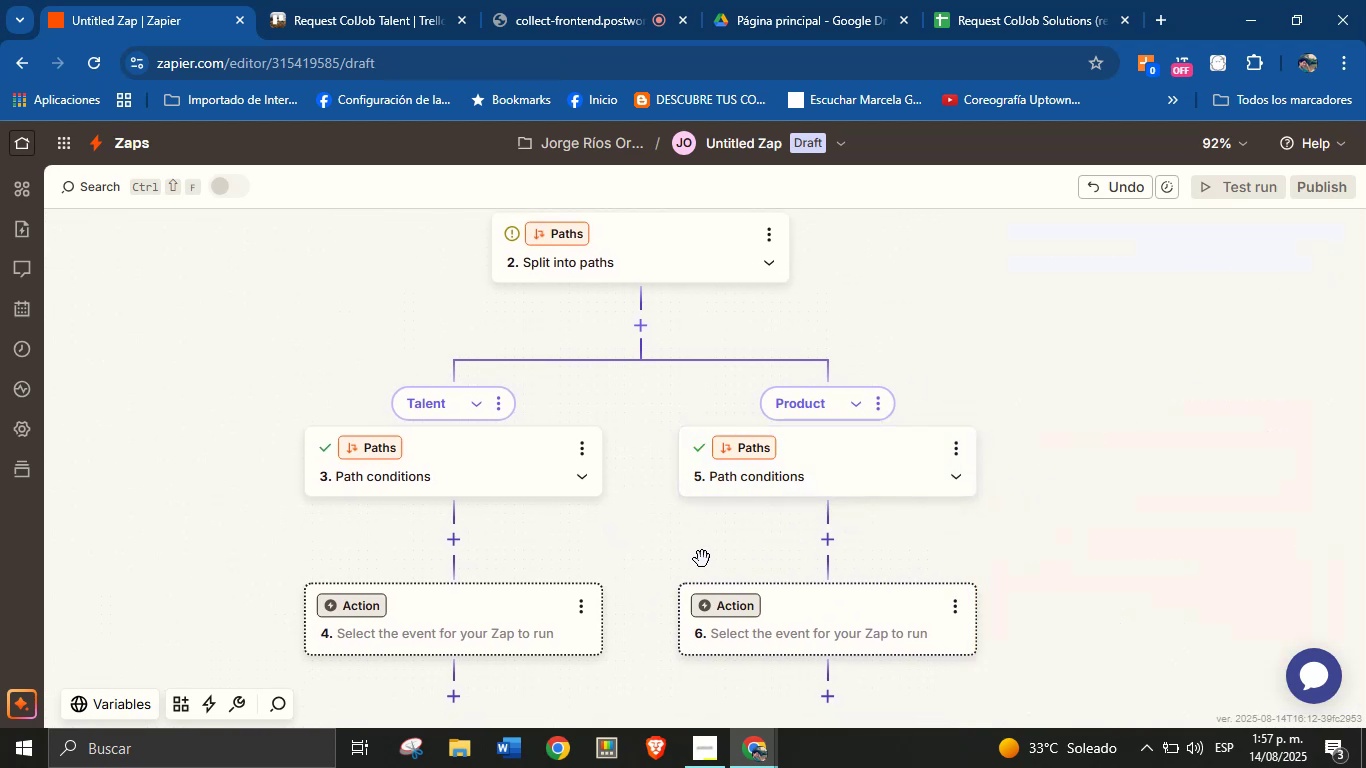 
left_click_drag(start_coordinate=[641, 560], to_coordinate=[645, 538])
 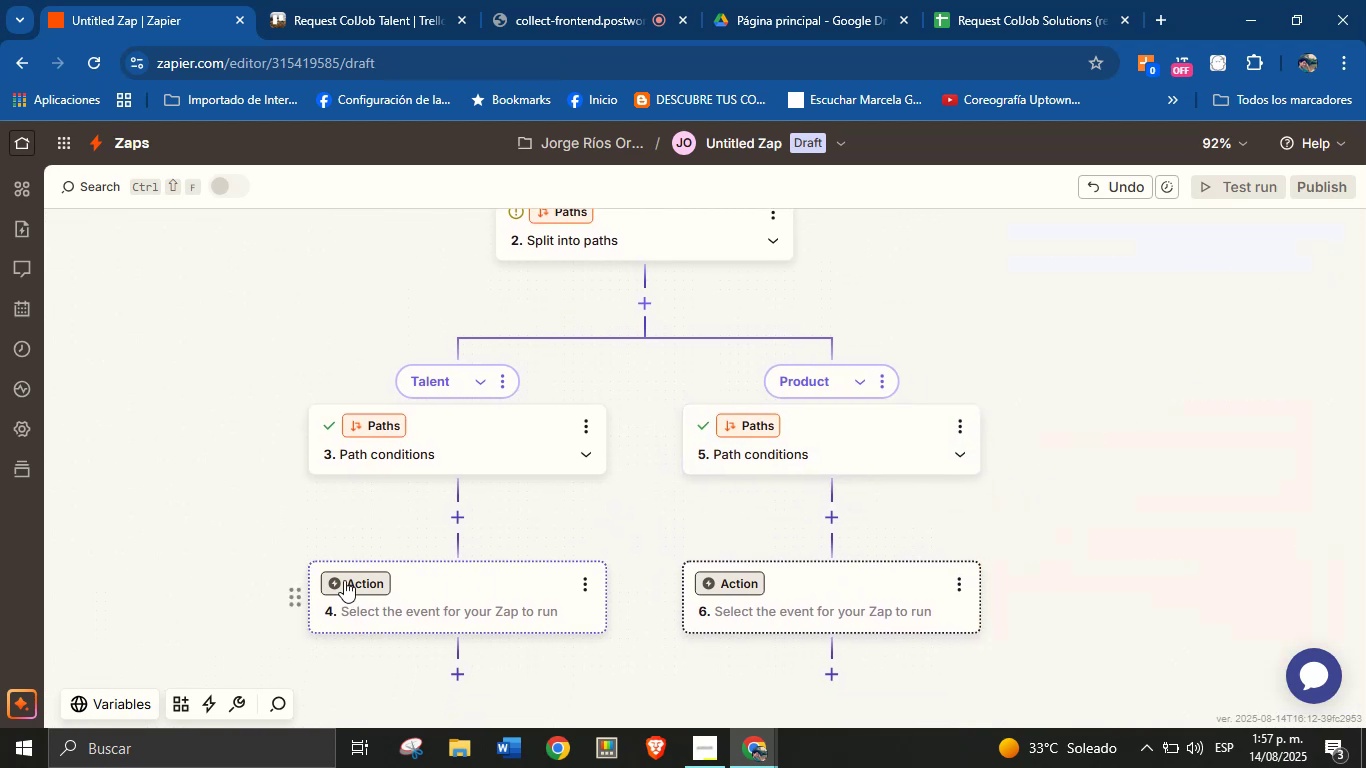 
left_click([344, 580])
 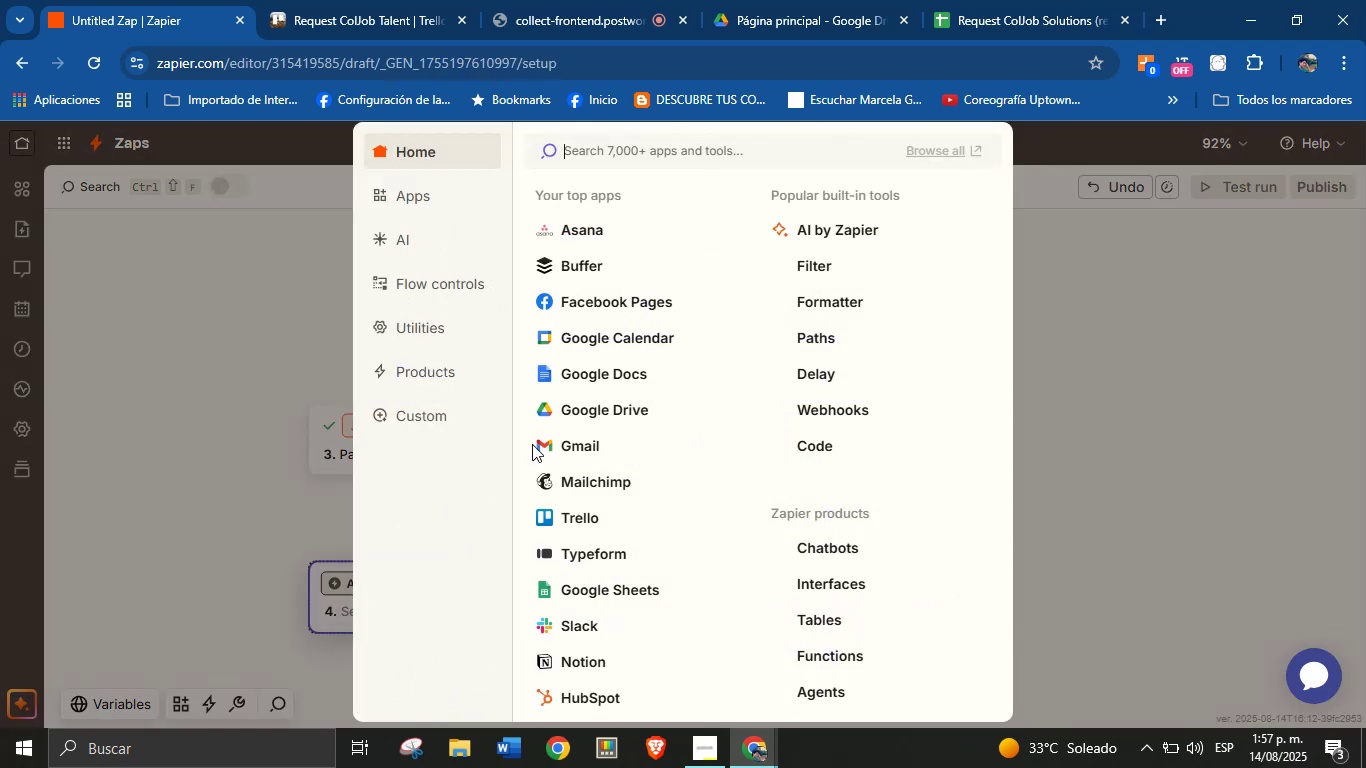 
left_click([1078, 446])
 